 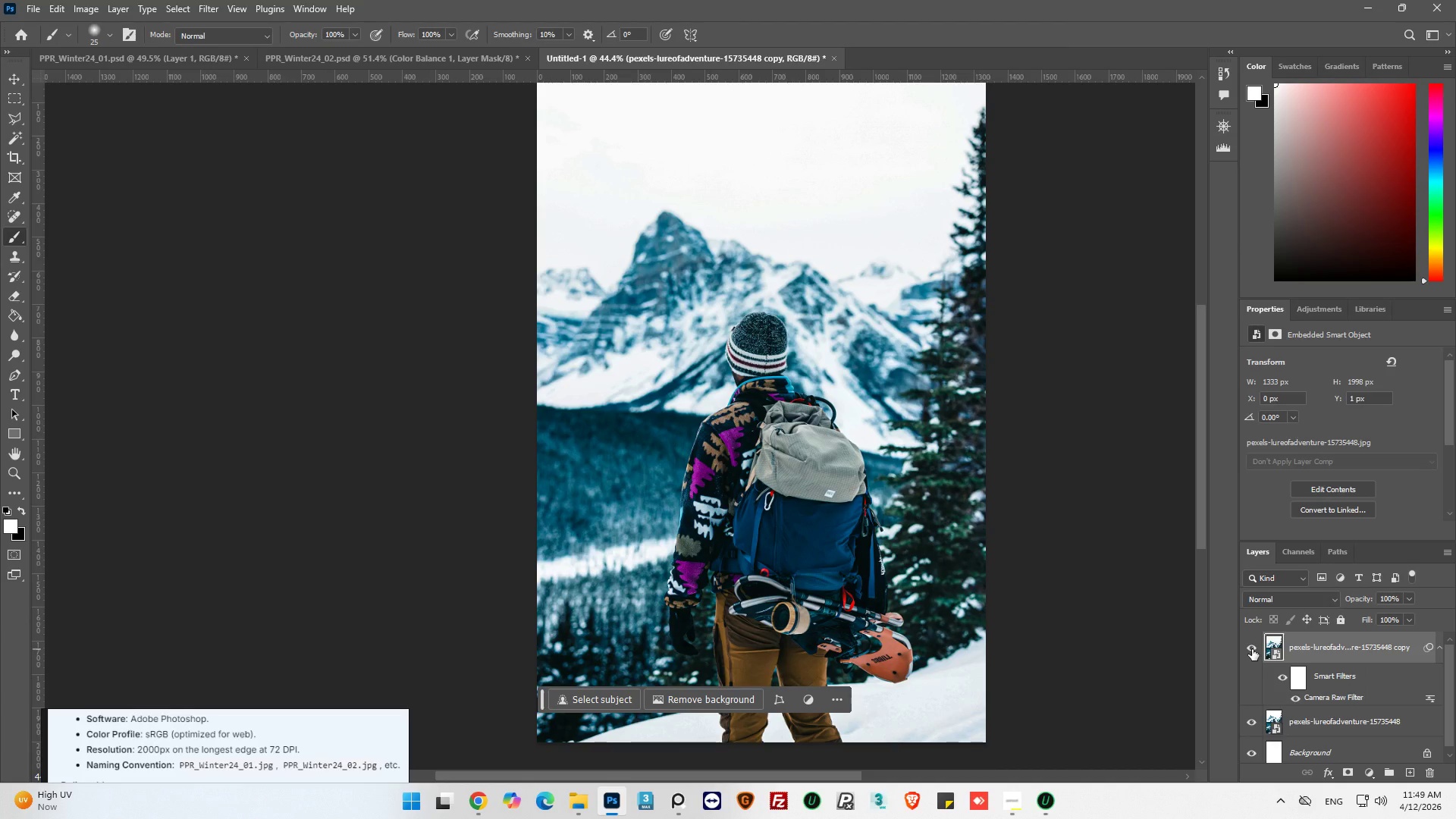 
key(Control+J)
 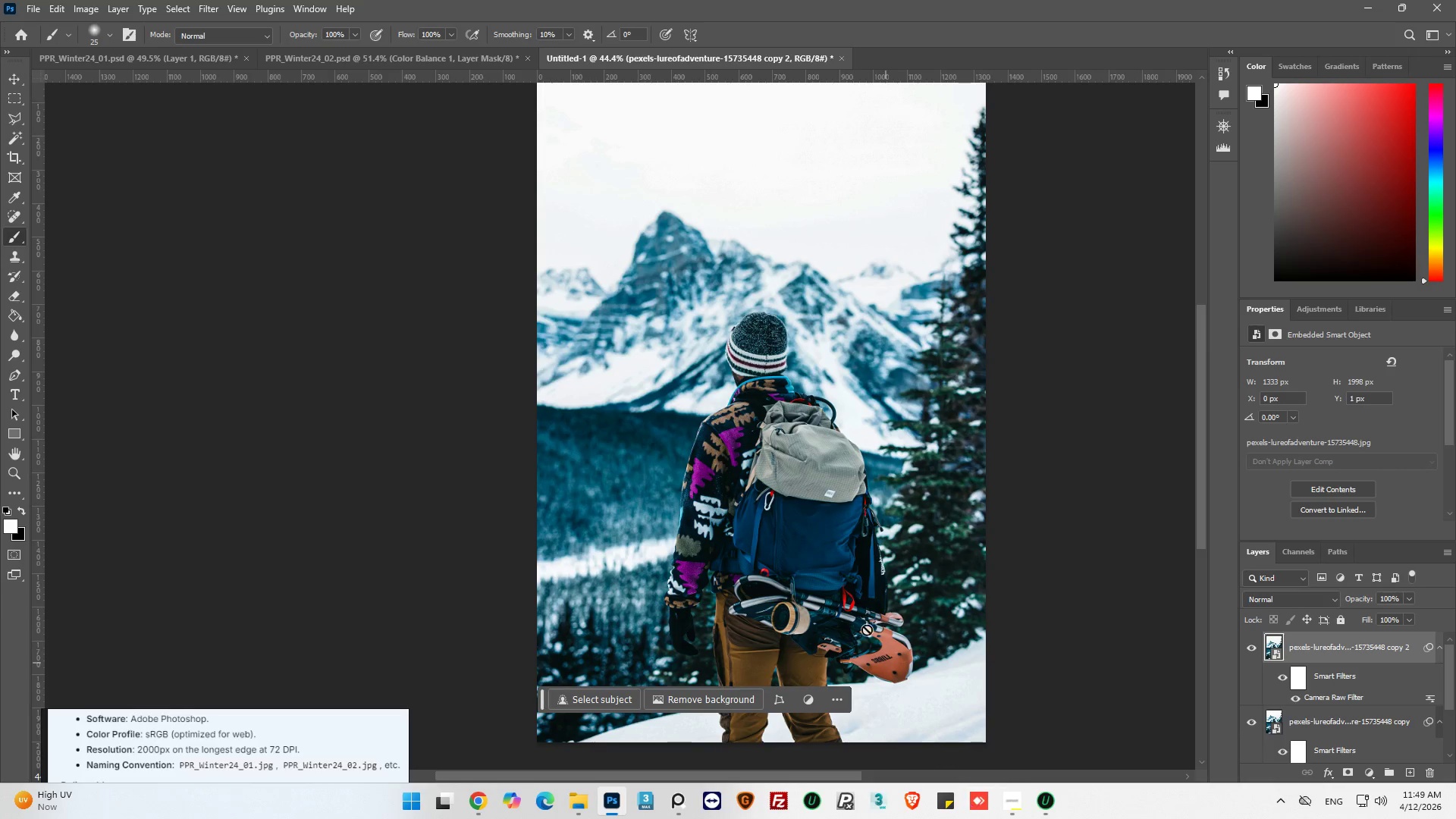 
scroll: coordinate [670, 445], scroll_direction: none, amount: 0.0
 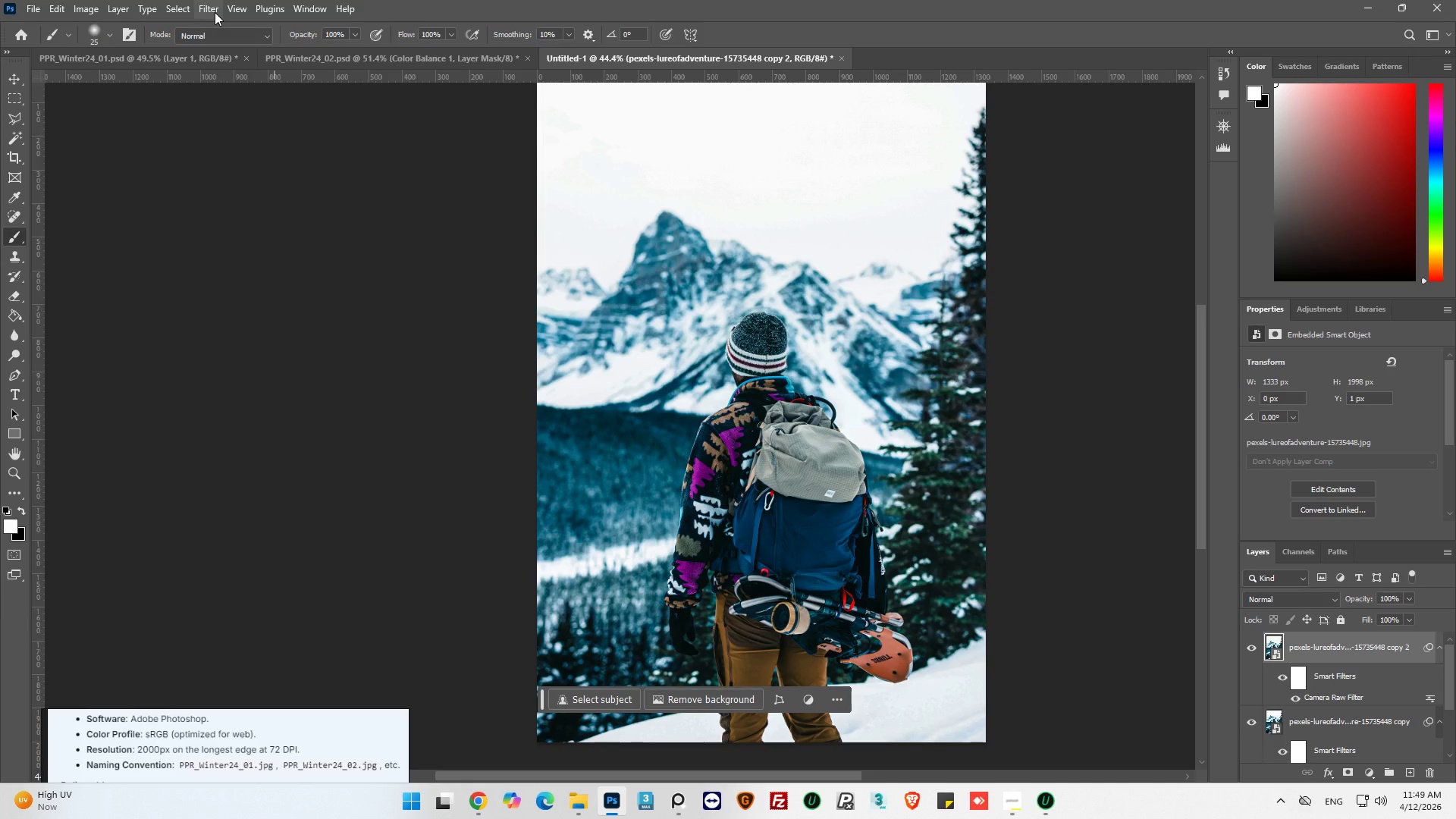 
left_click([1376, 698])
 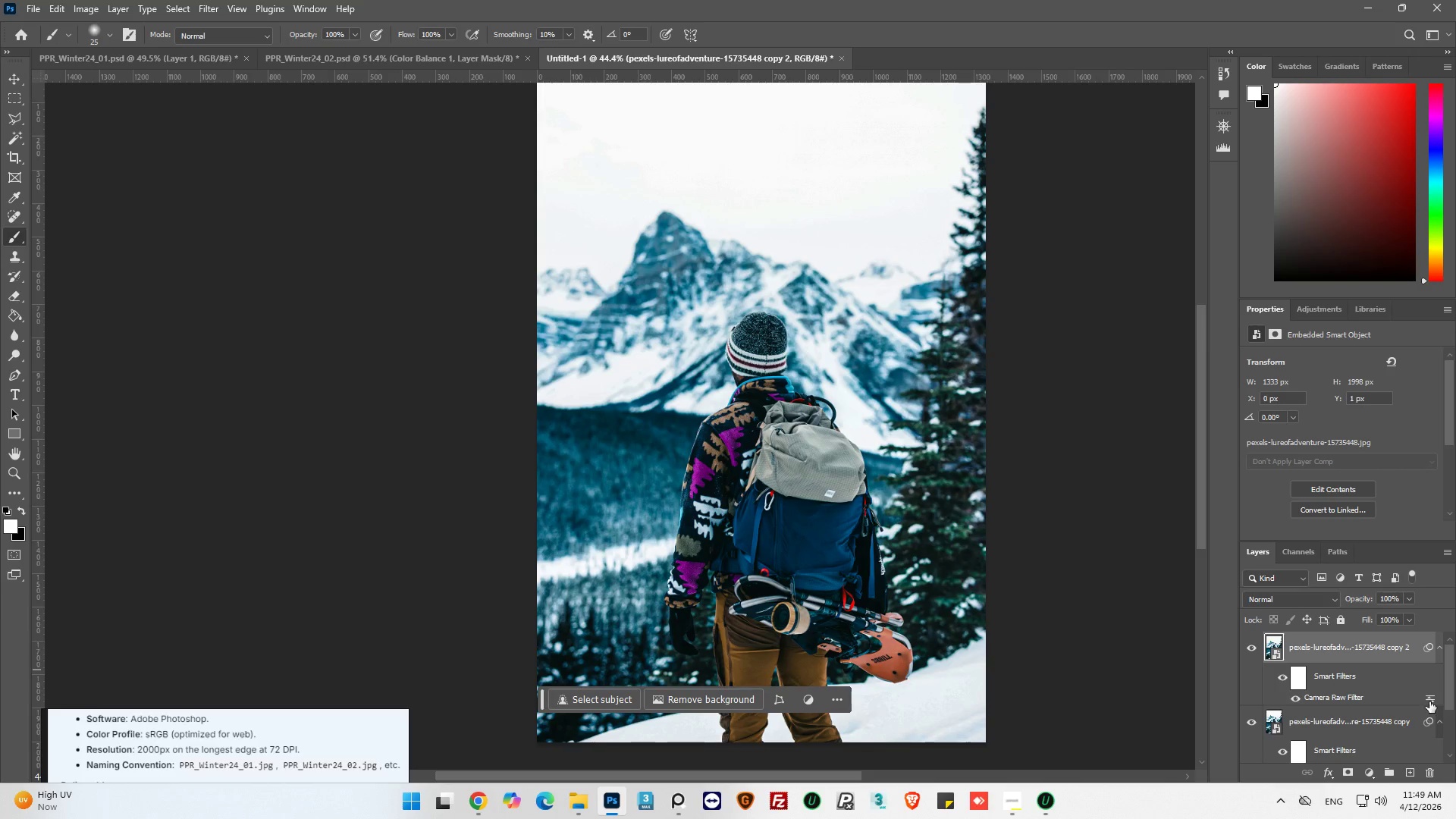 
left_click([1432, 700])
 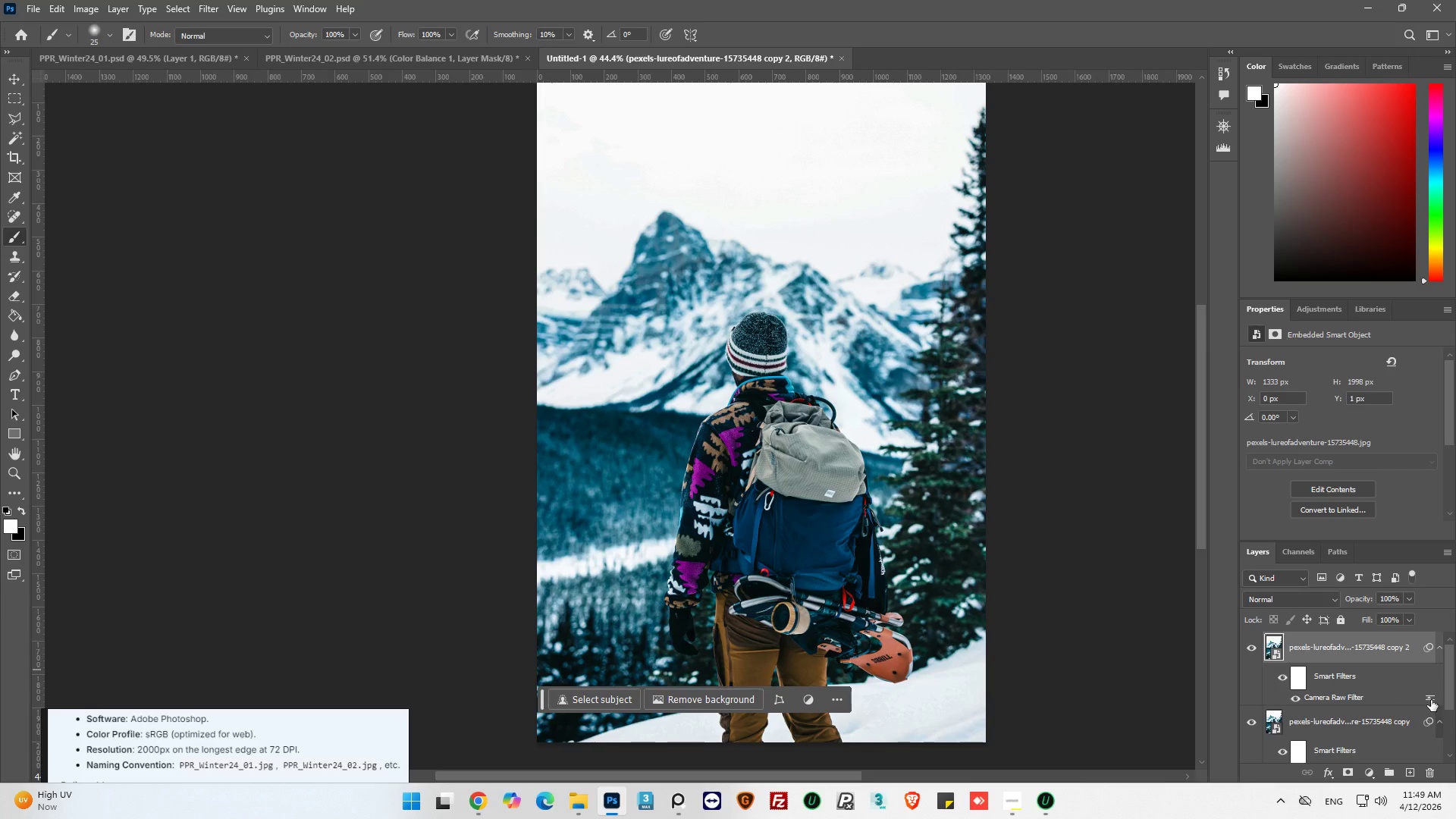 
double_click([1431, 700])
 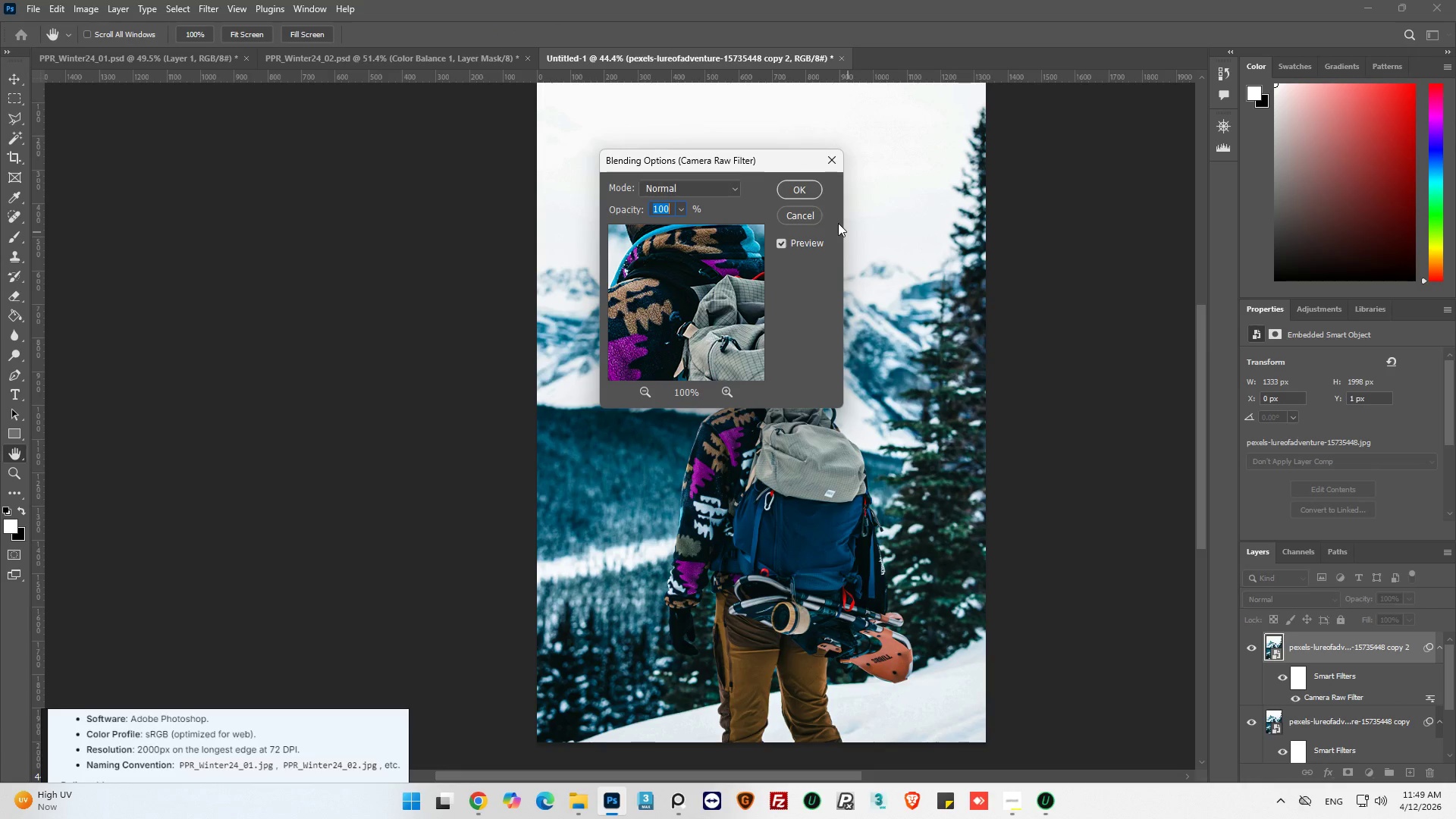 
left_click([830, 168])
 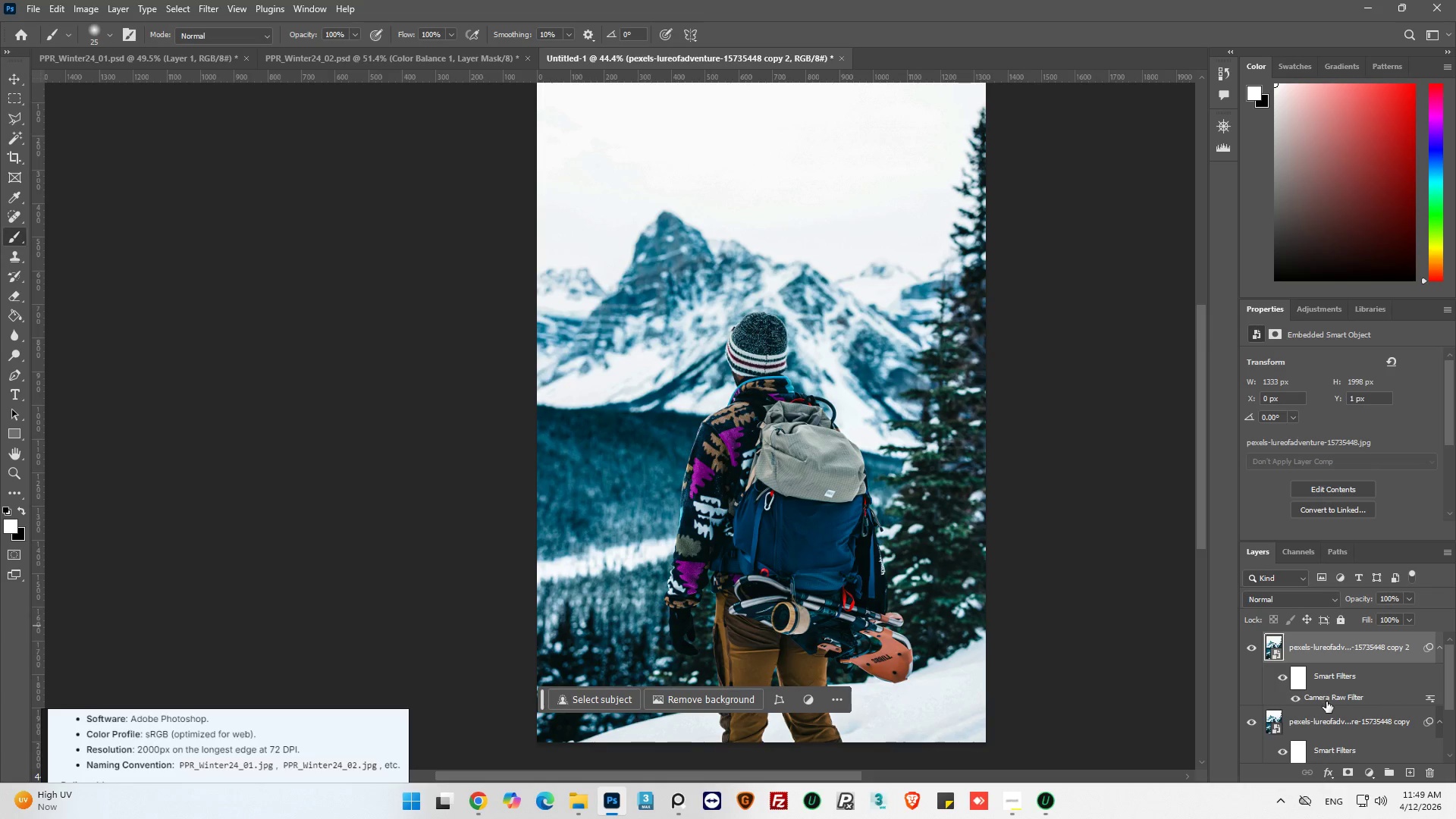 
double_click([1326, 697])
 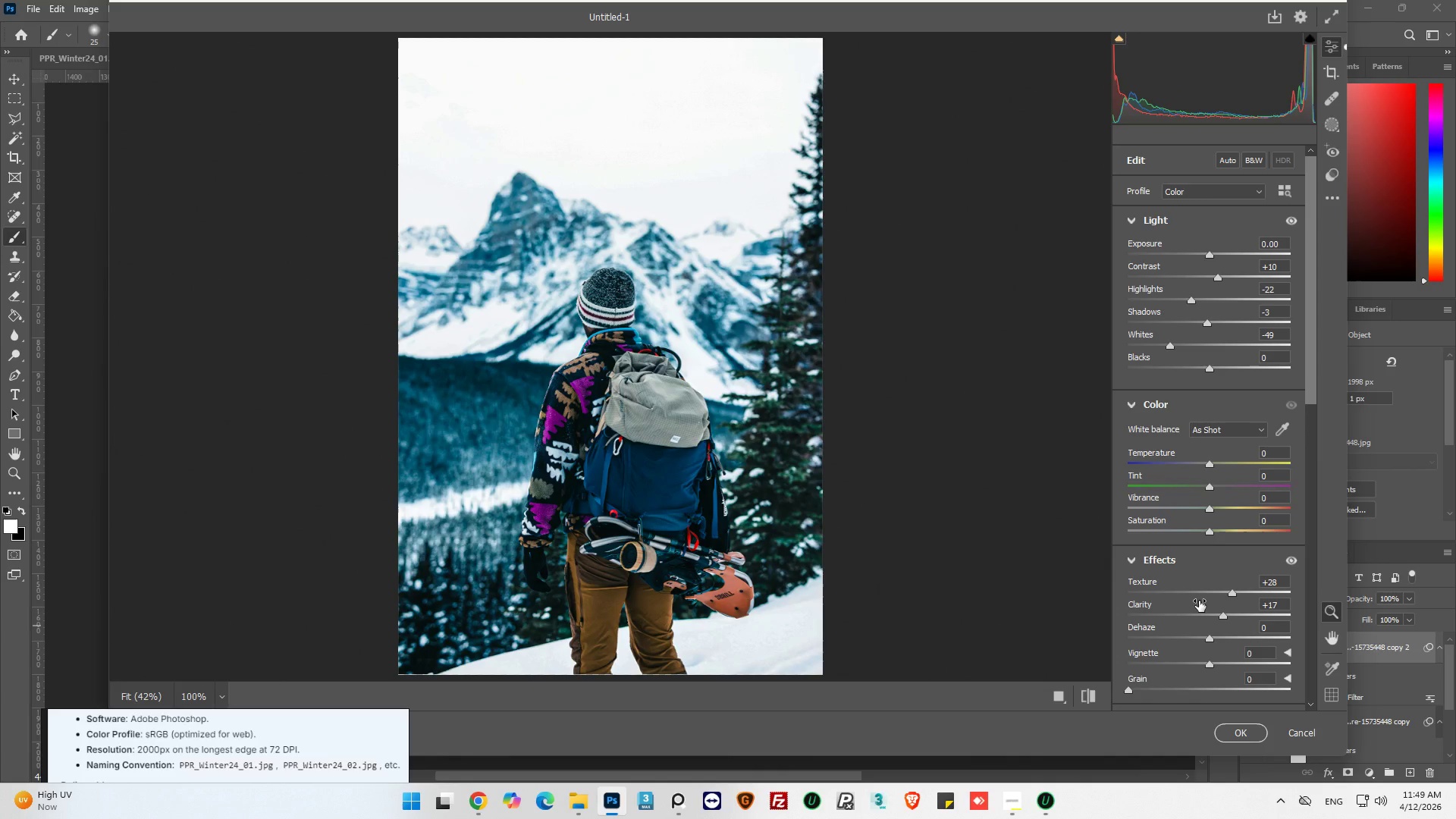 
wait(7.2)
 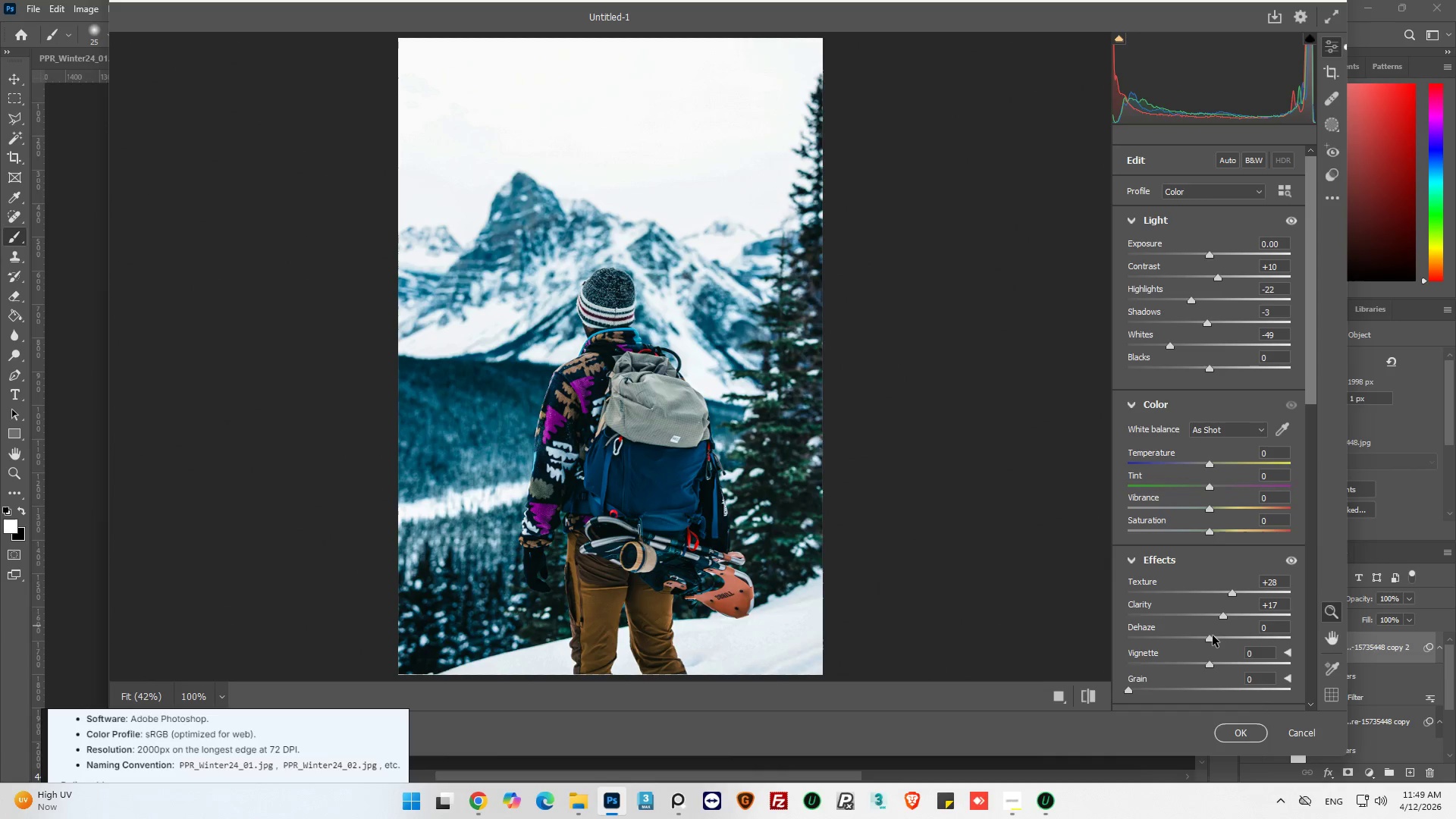 
left_click([1282, 433])
 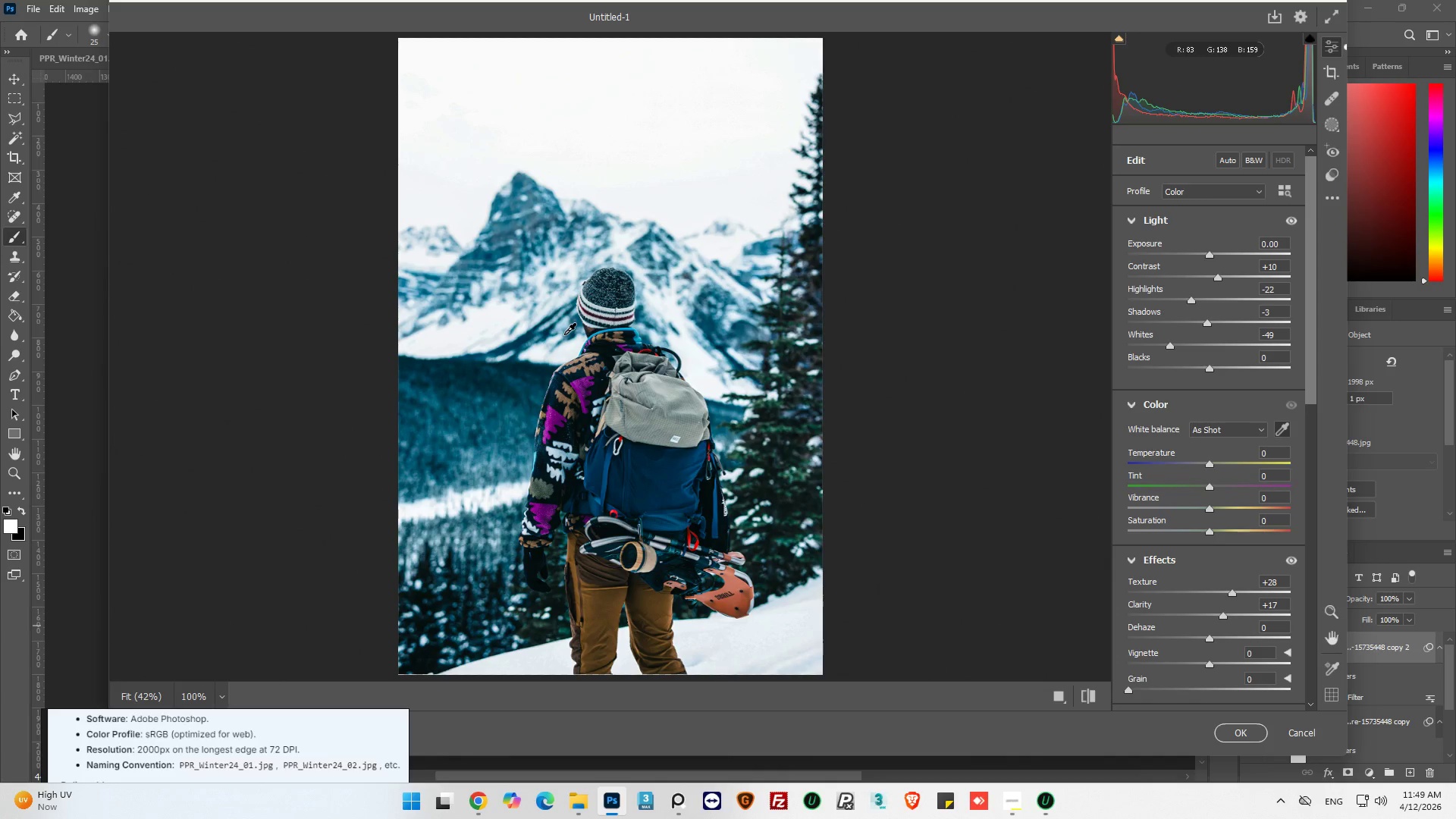 
left_click([564, 330])
 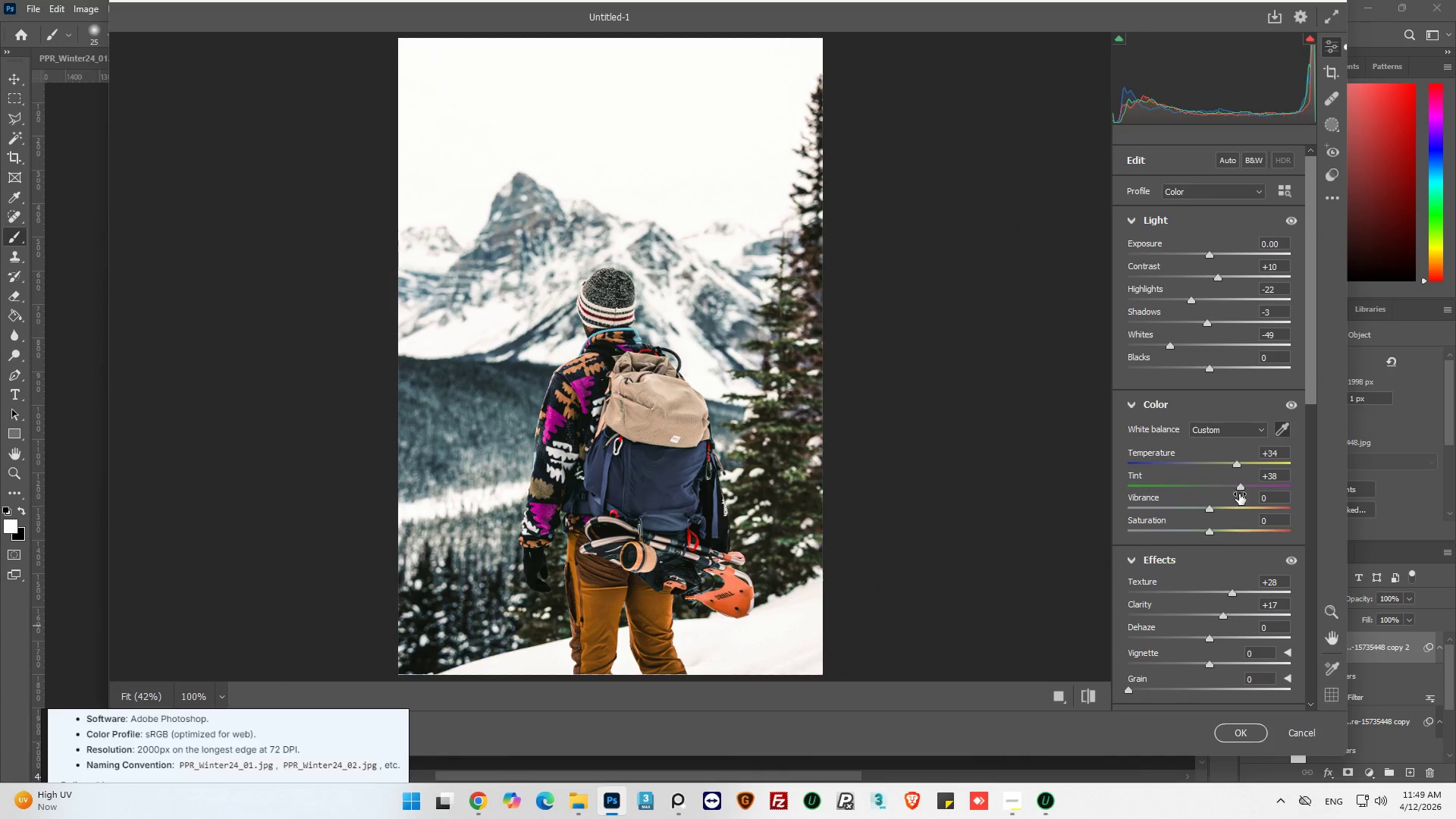 
left_click_drag(start_coordinate=[1239, 466], to_coordinate=[1235, 465])
 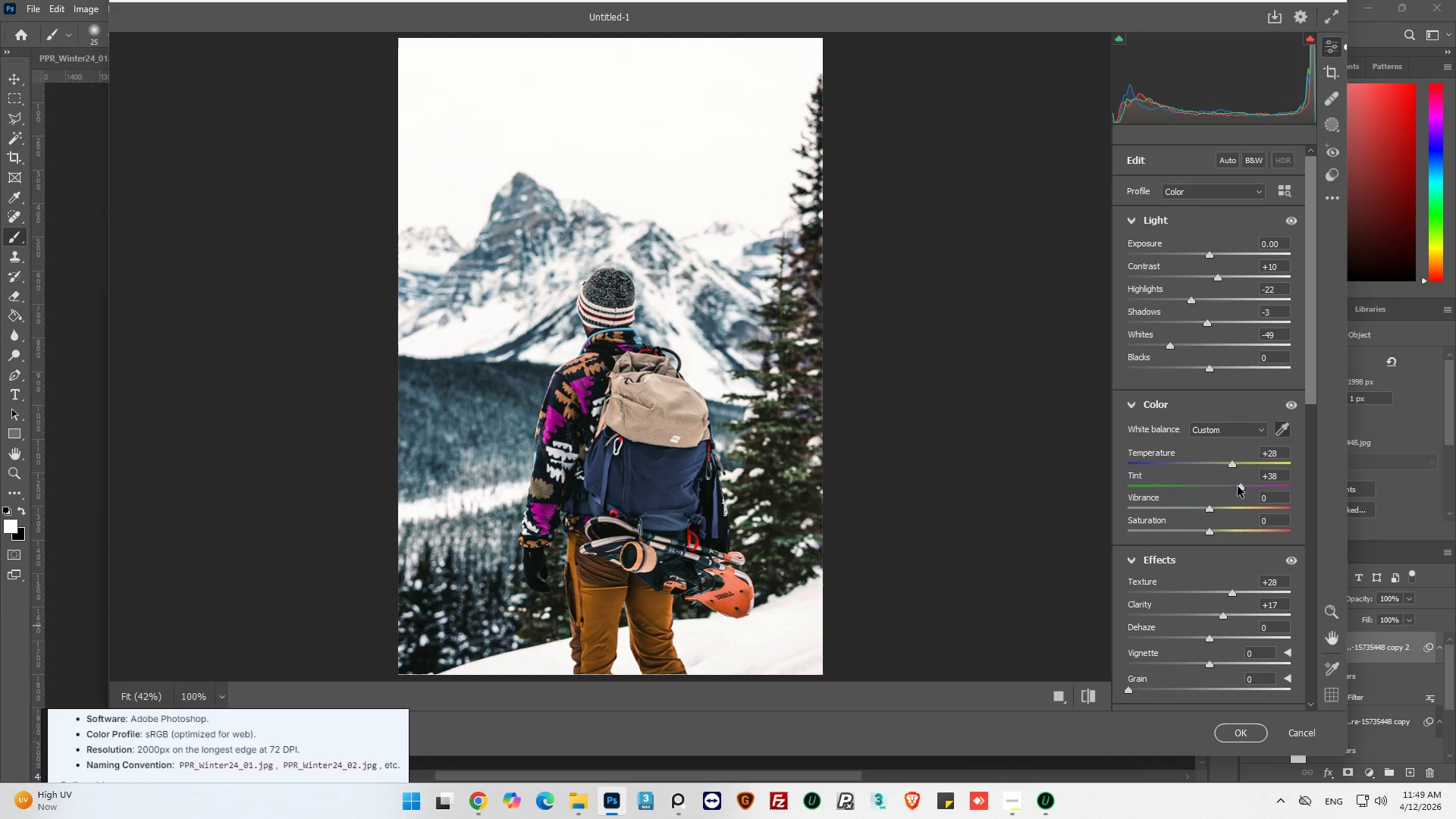 
left_click_drag(start_coordinate=[1239, 486], to_coordinate=[1238, 490])
 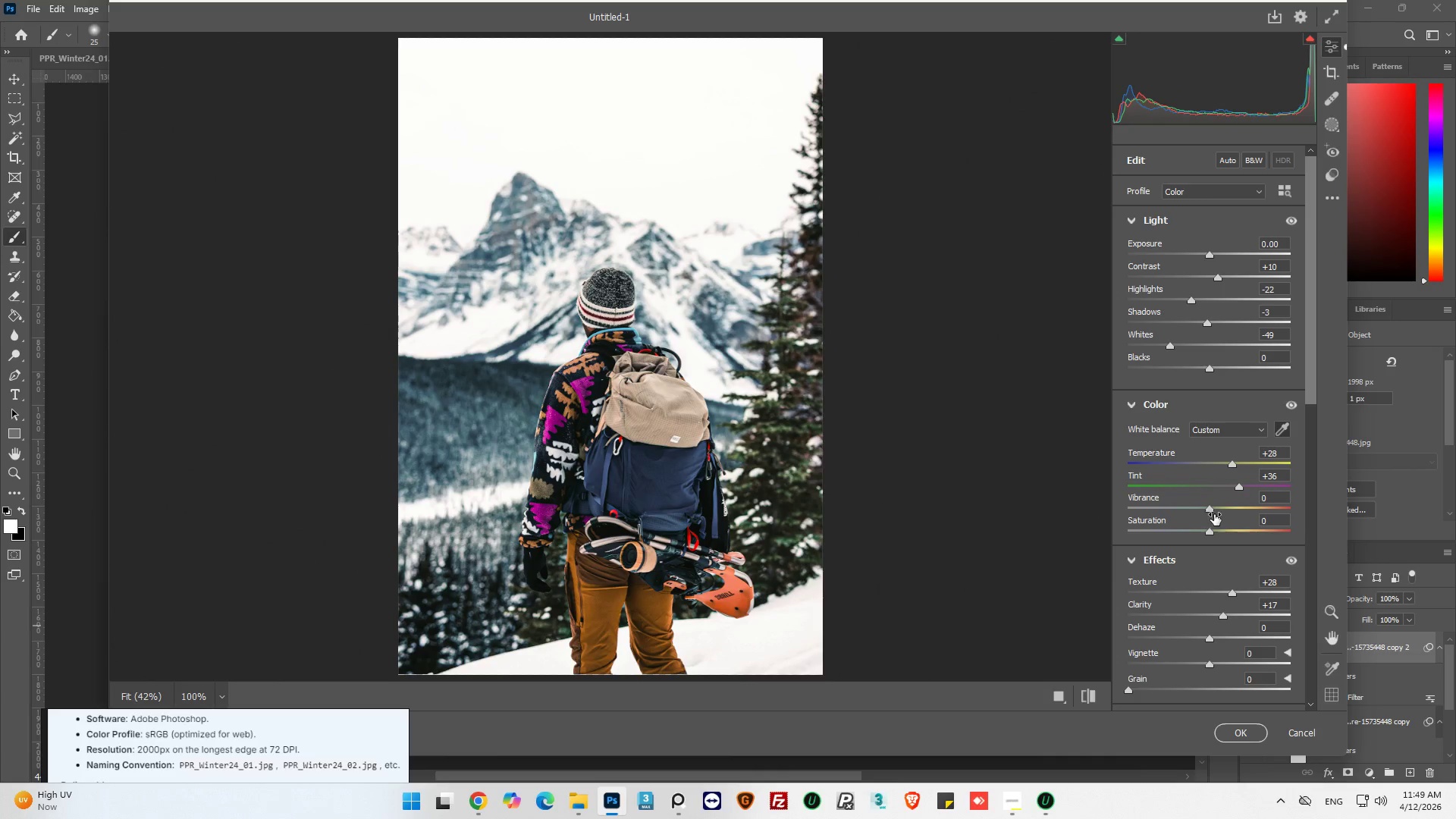 
left_click_drag(start_coordinate=[1212, 511], to_coordinate=[1182, 519])
 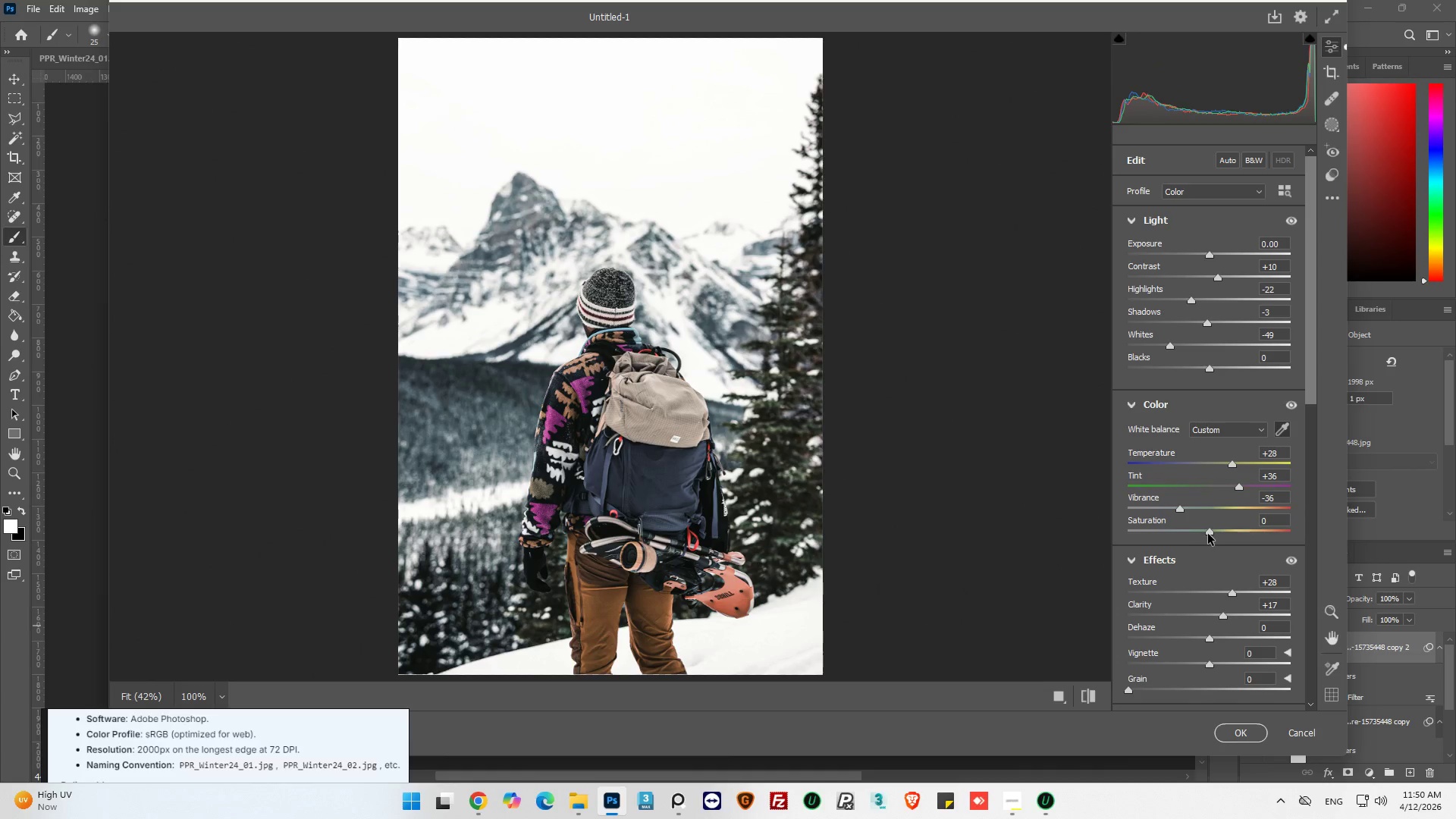 
left_click_drag(start_coordinate=[1209, 534], to_coordinate=[1266, 538])
 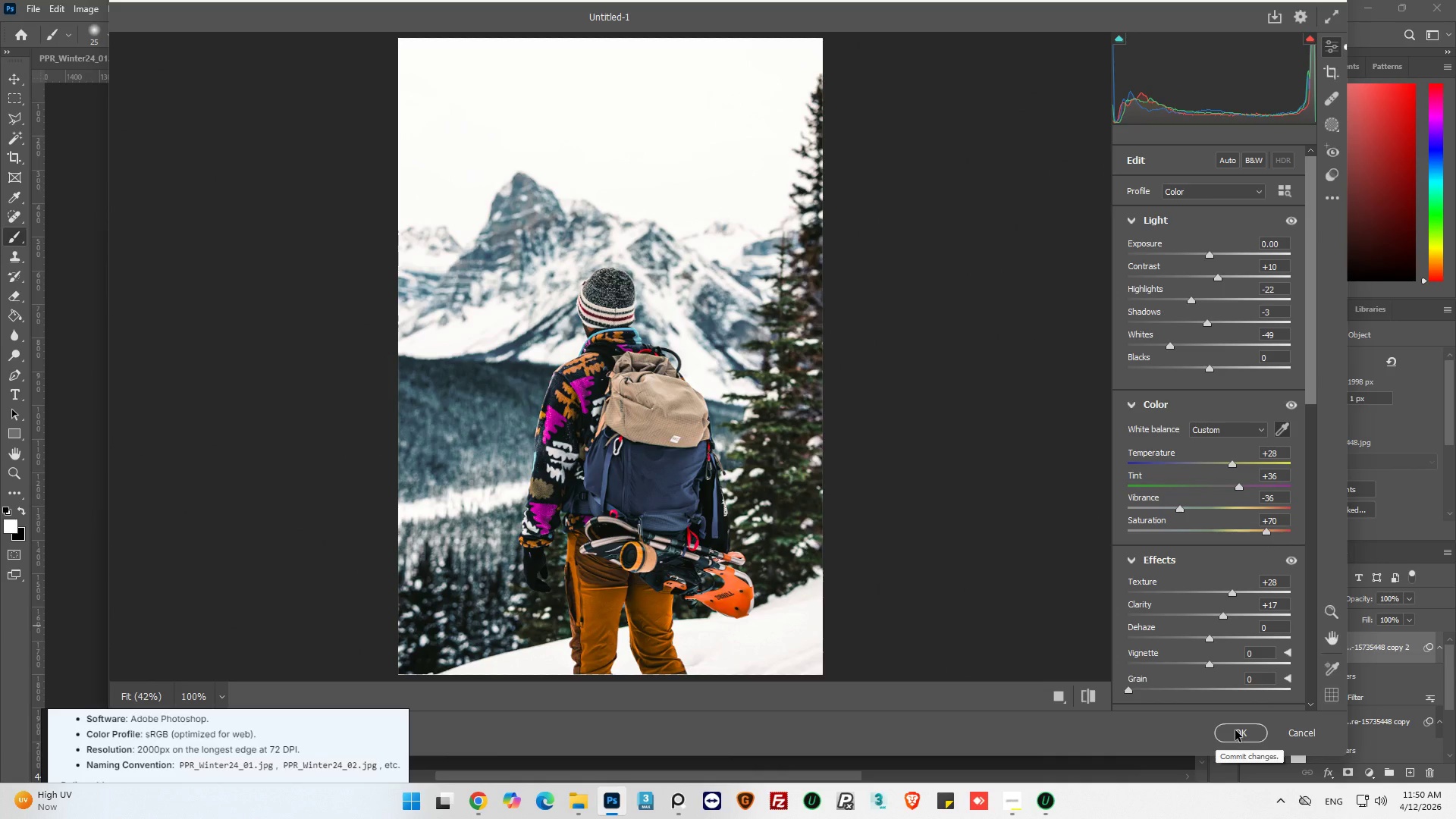 
left_click([1235, 730])
 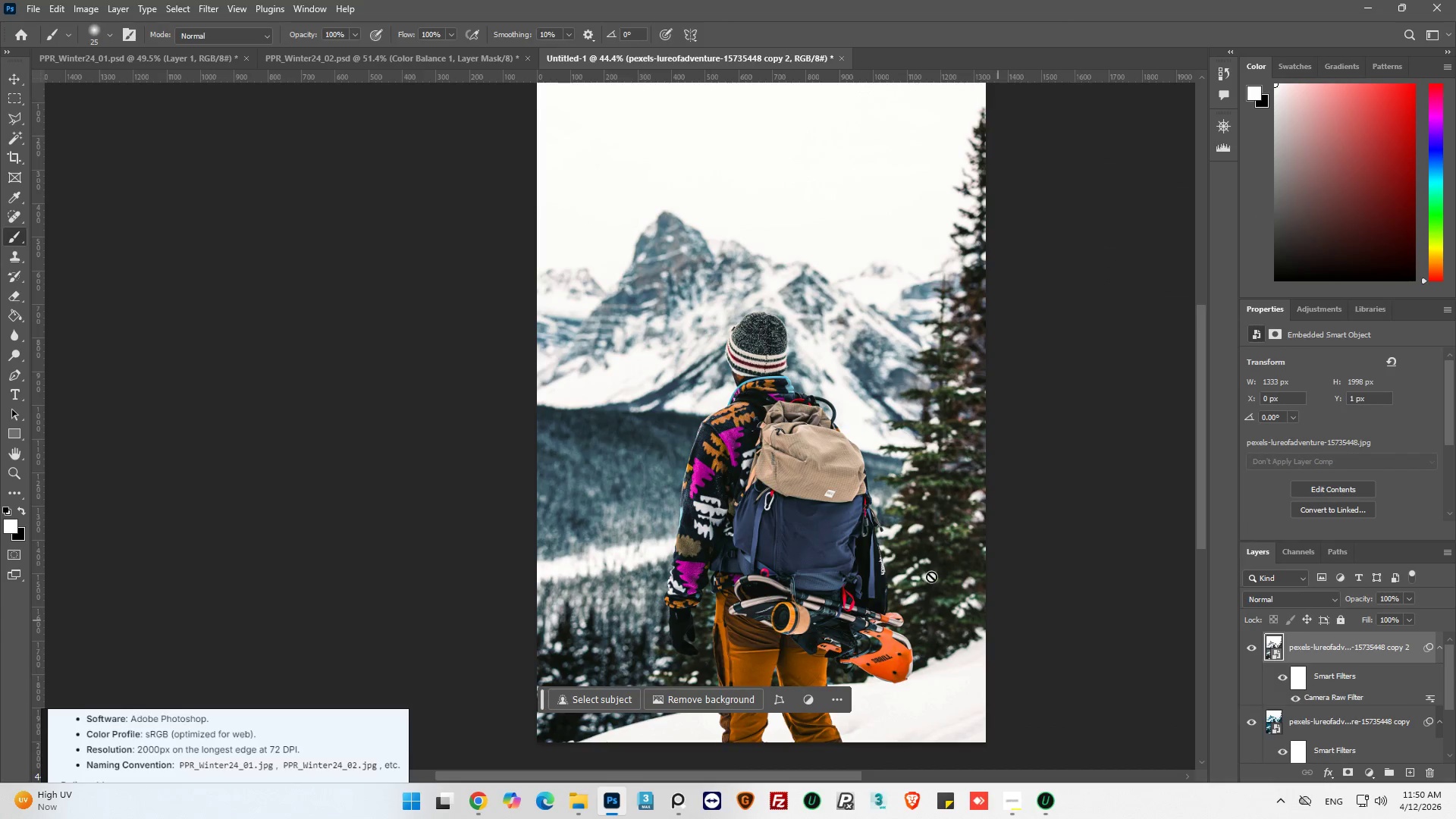 
hold_key(key=AltLeft, duration=0.38)
scroll: coordinate [792, 479], scroll_direction: down, amount: 4.0
 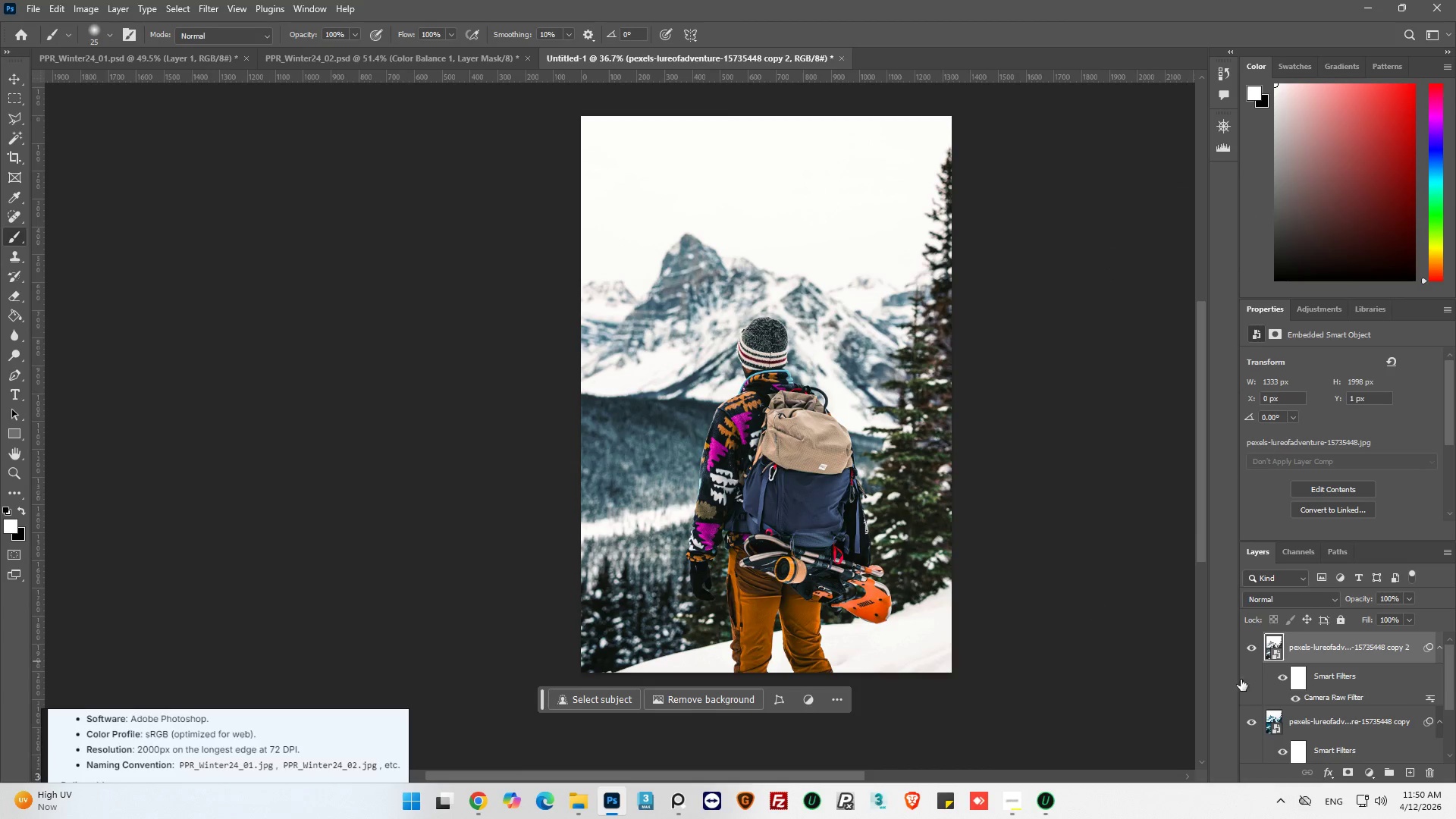 
left_click([1254, 647])
 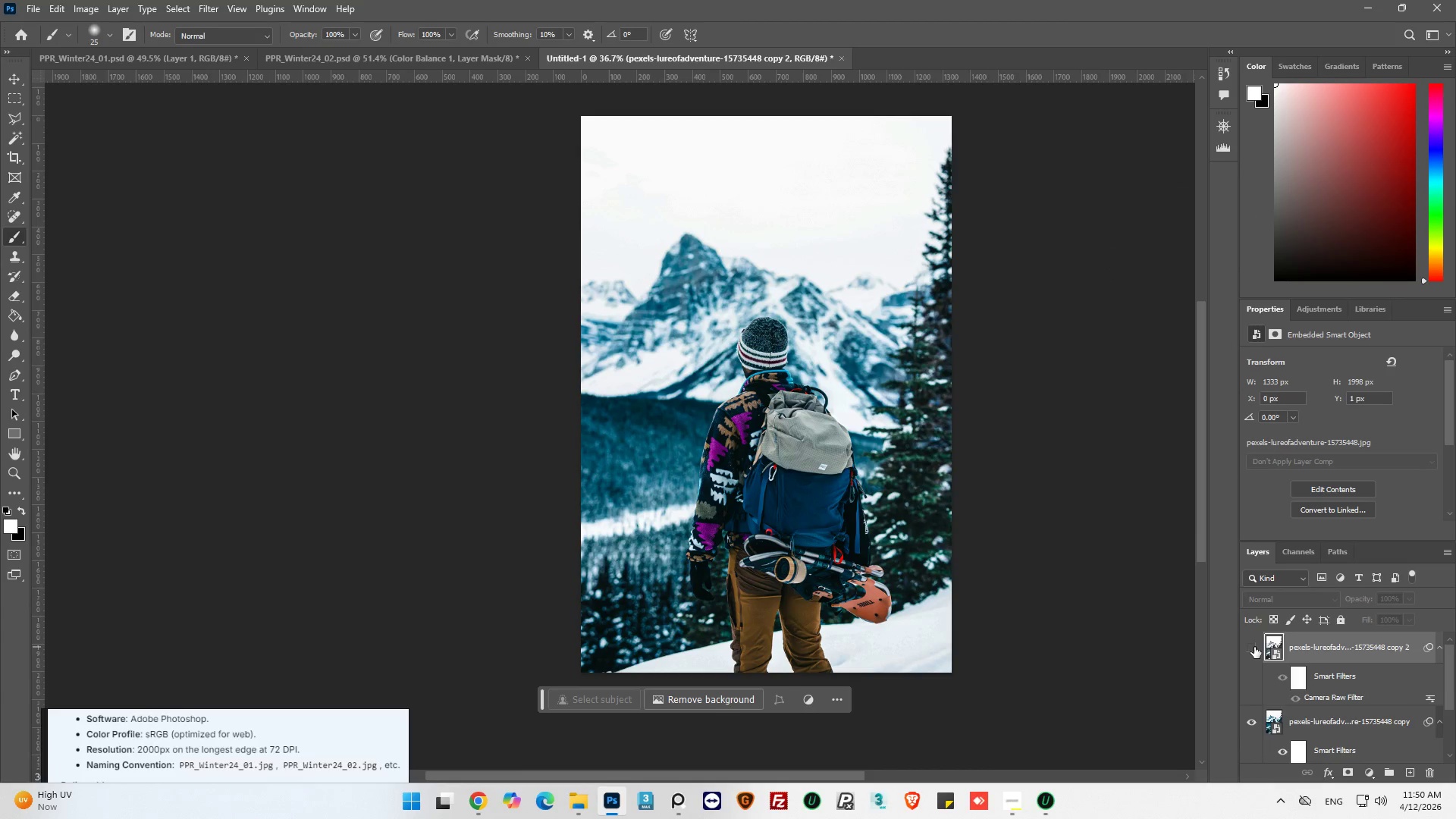 
left_click([1254, 647])
 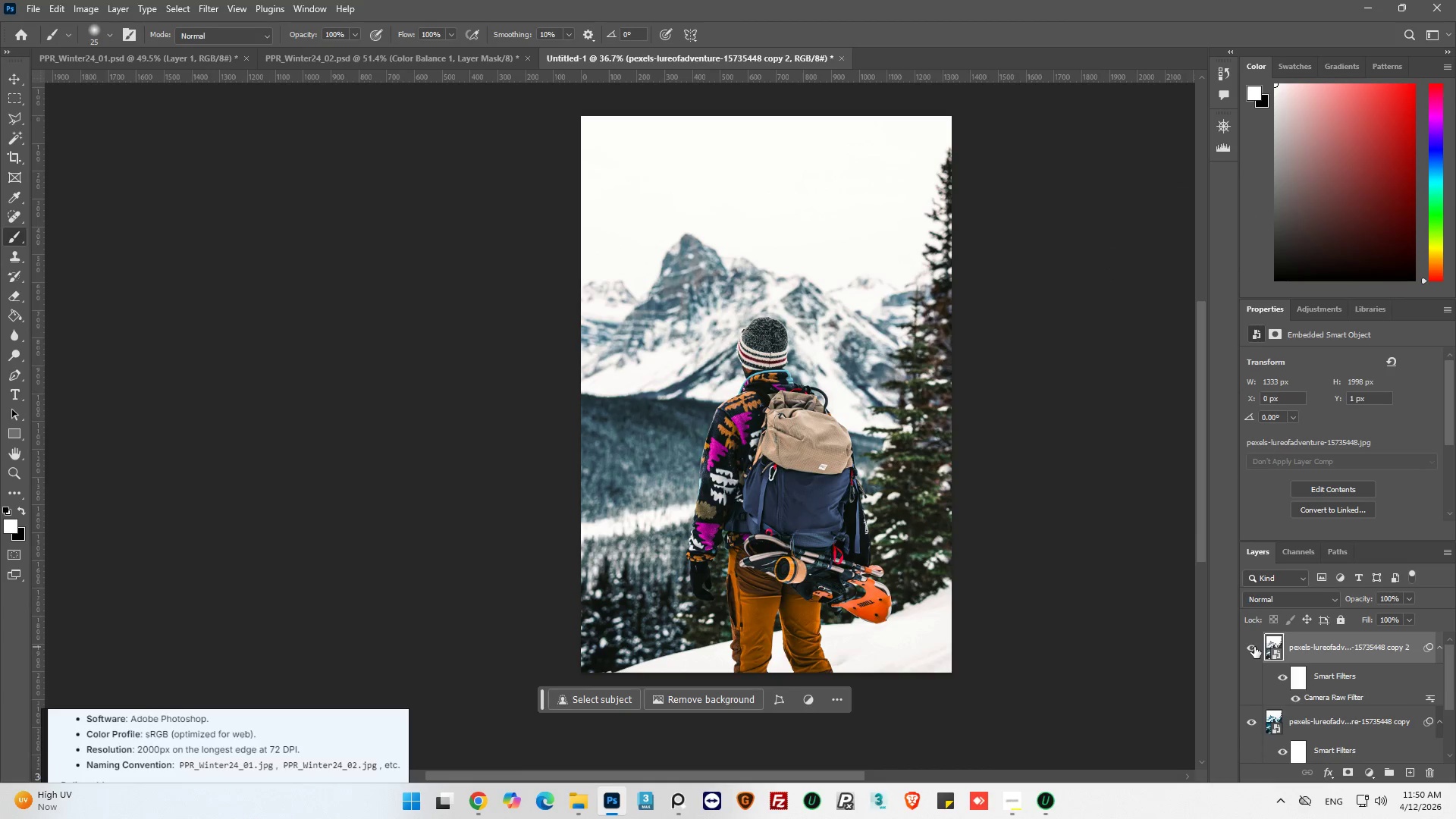 
left_click([1254, 647])
 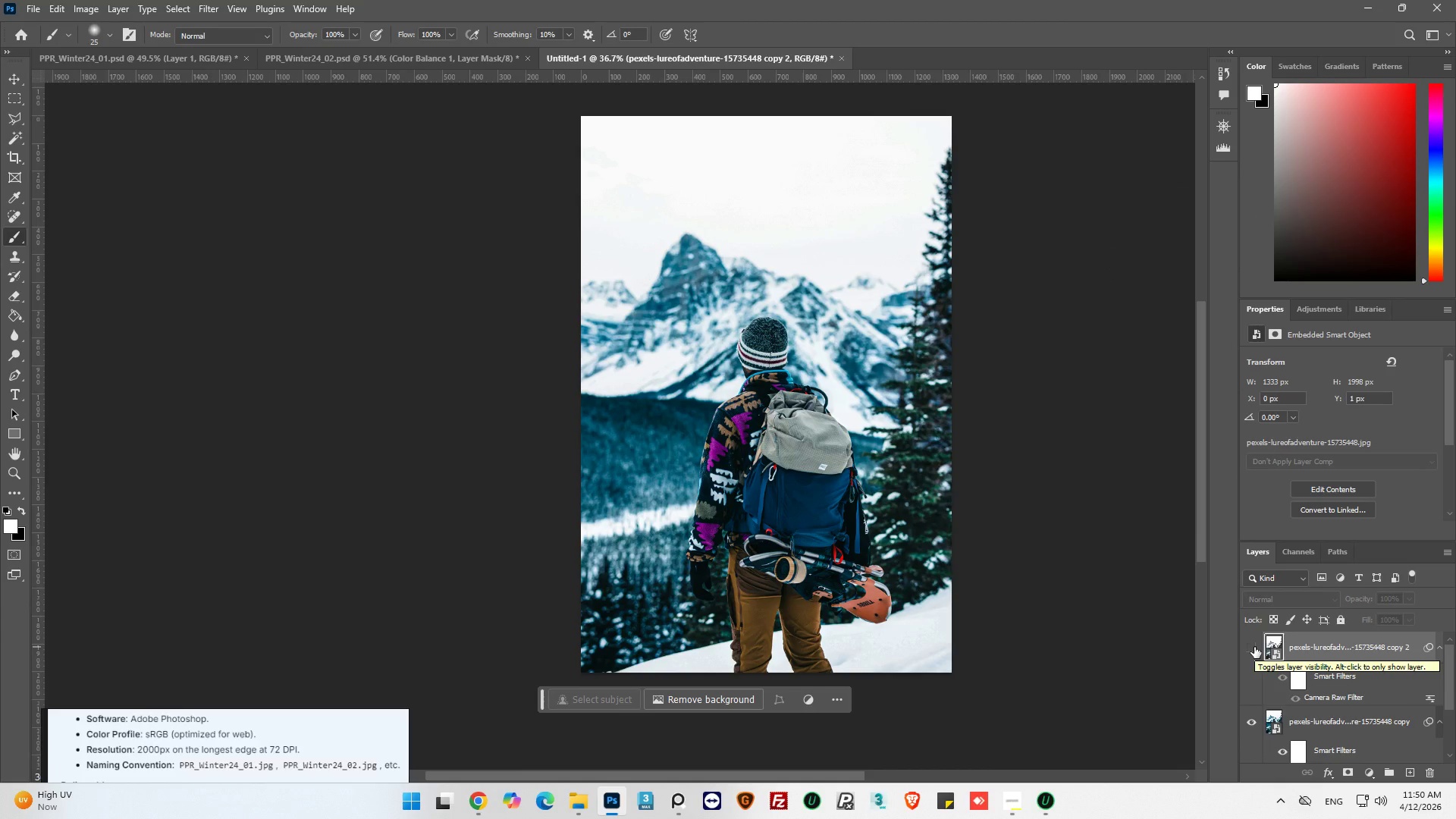 
left_click([1254, 647])
 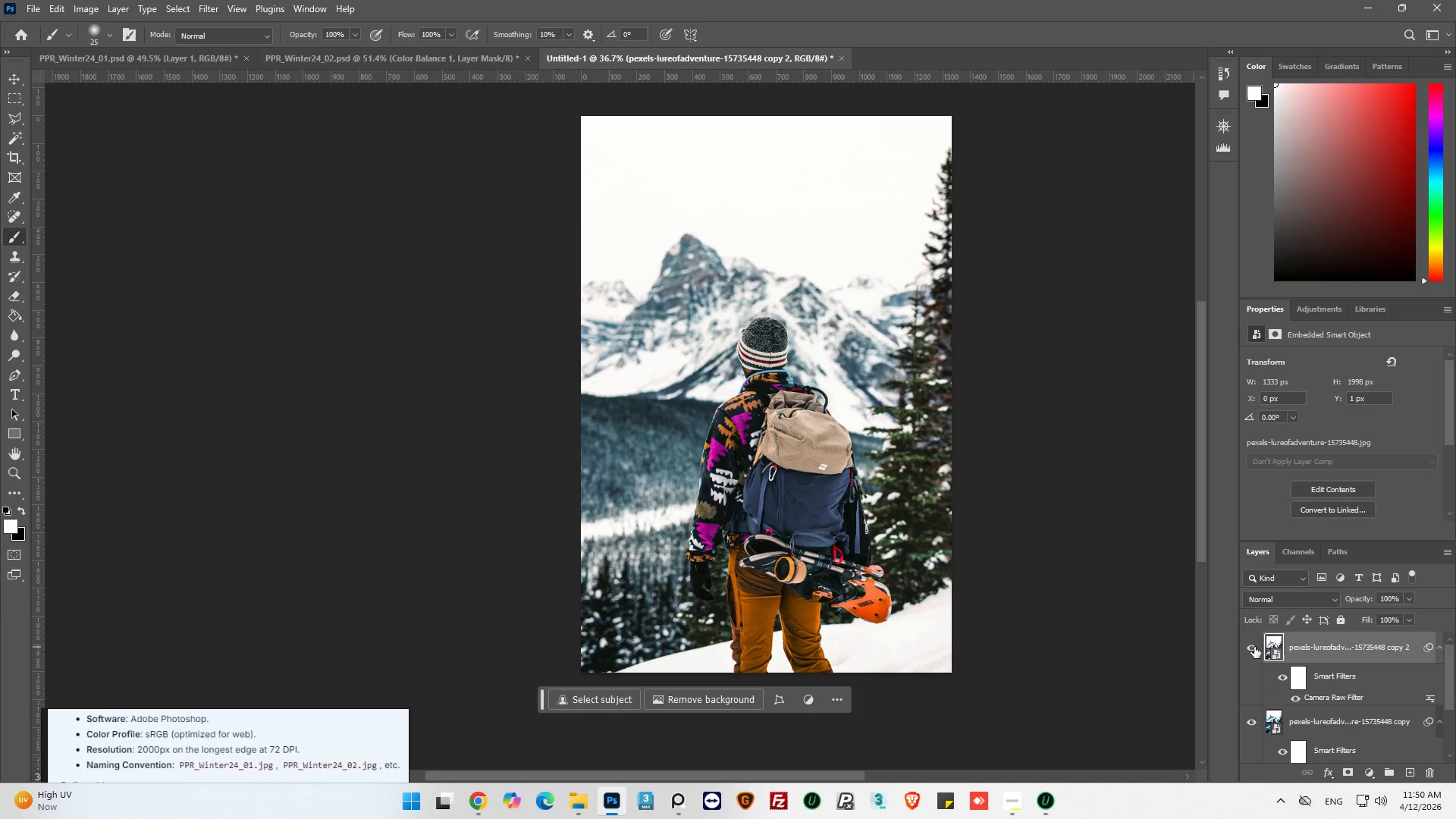 
left_click([1254, 647])
 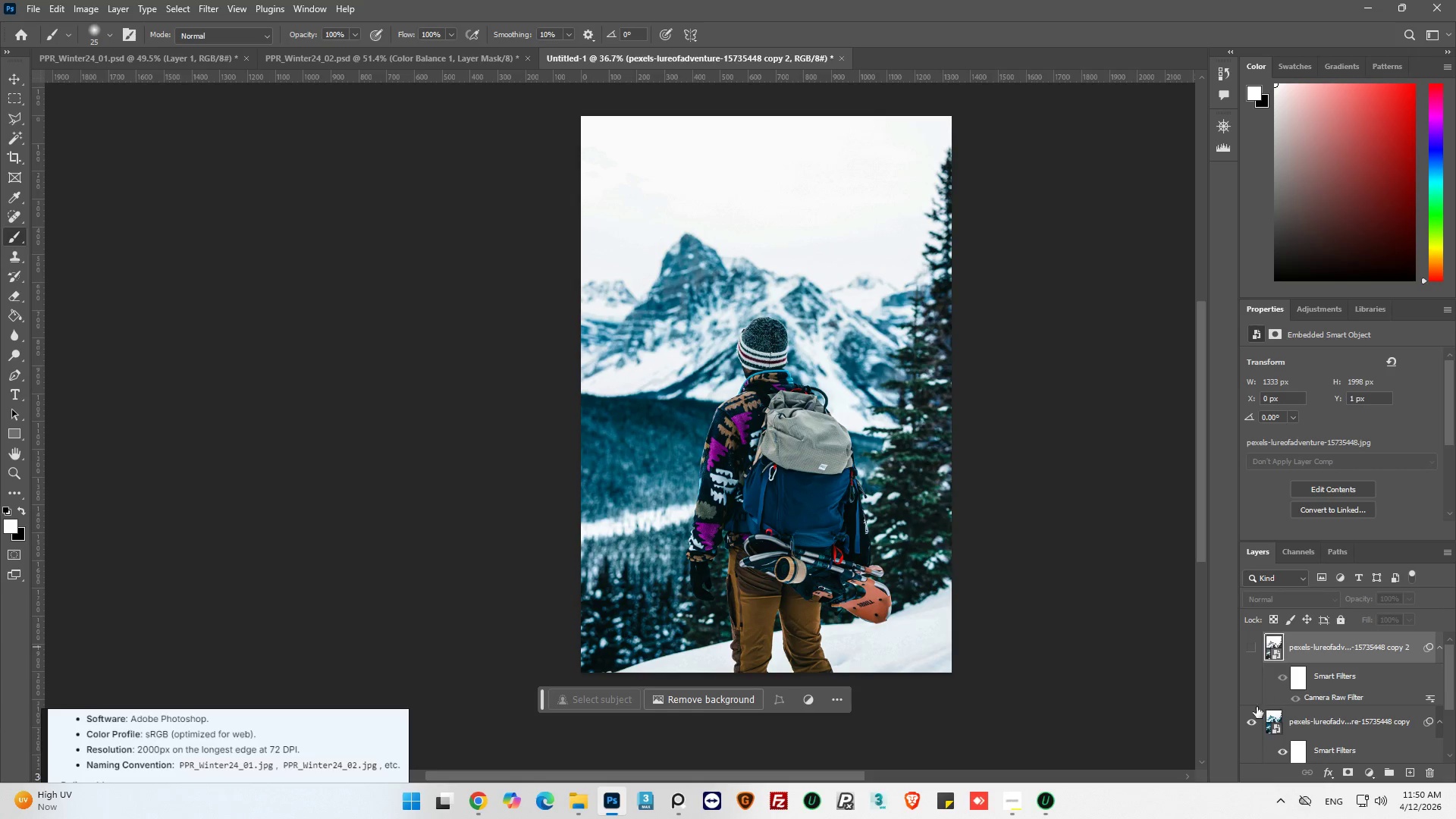 
left_click([1254, 723])
 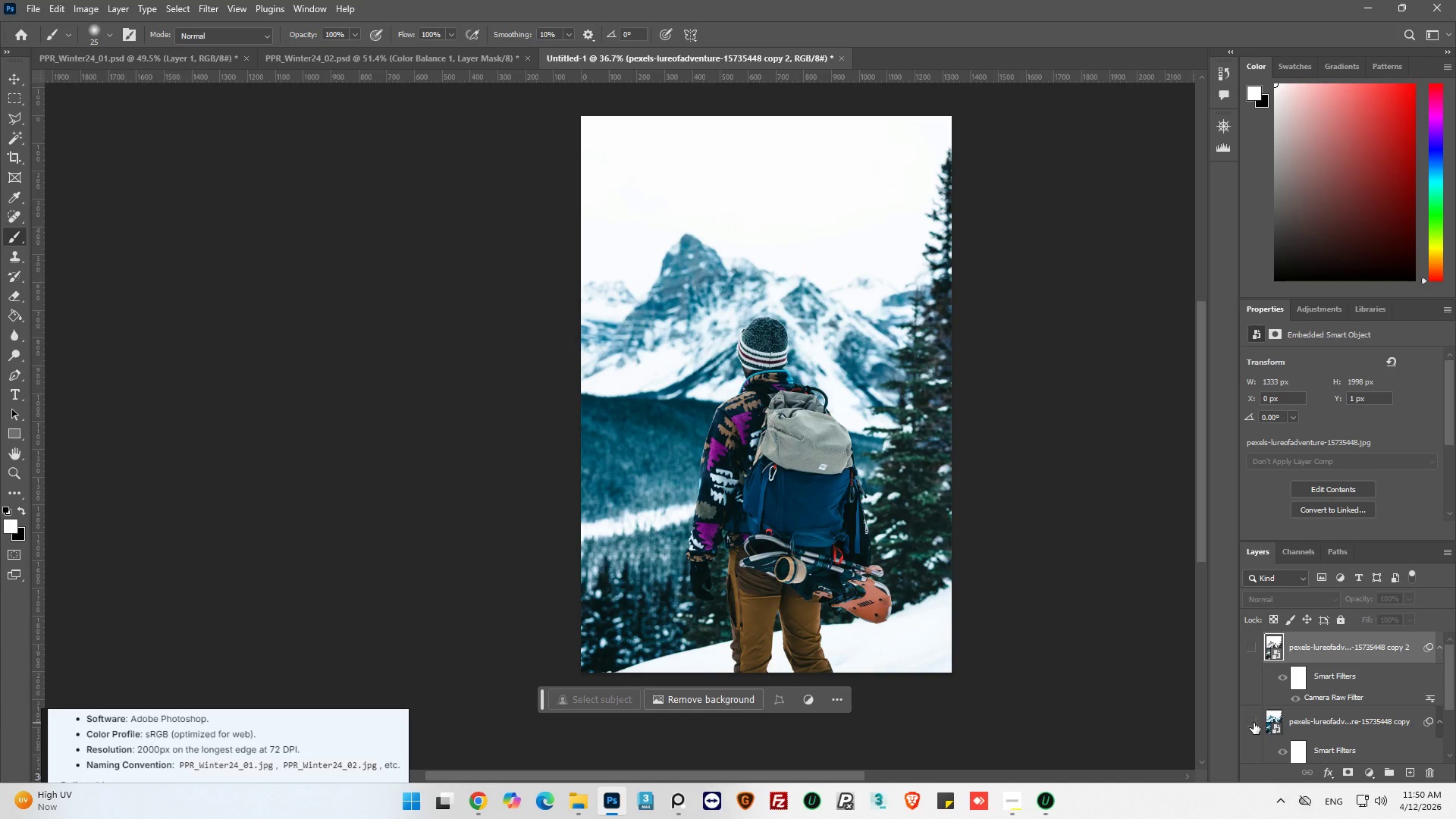 
left_click([1254, 723])
 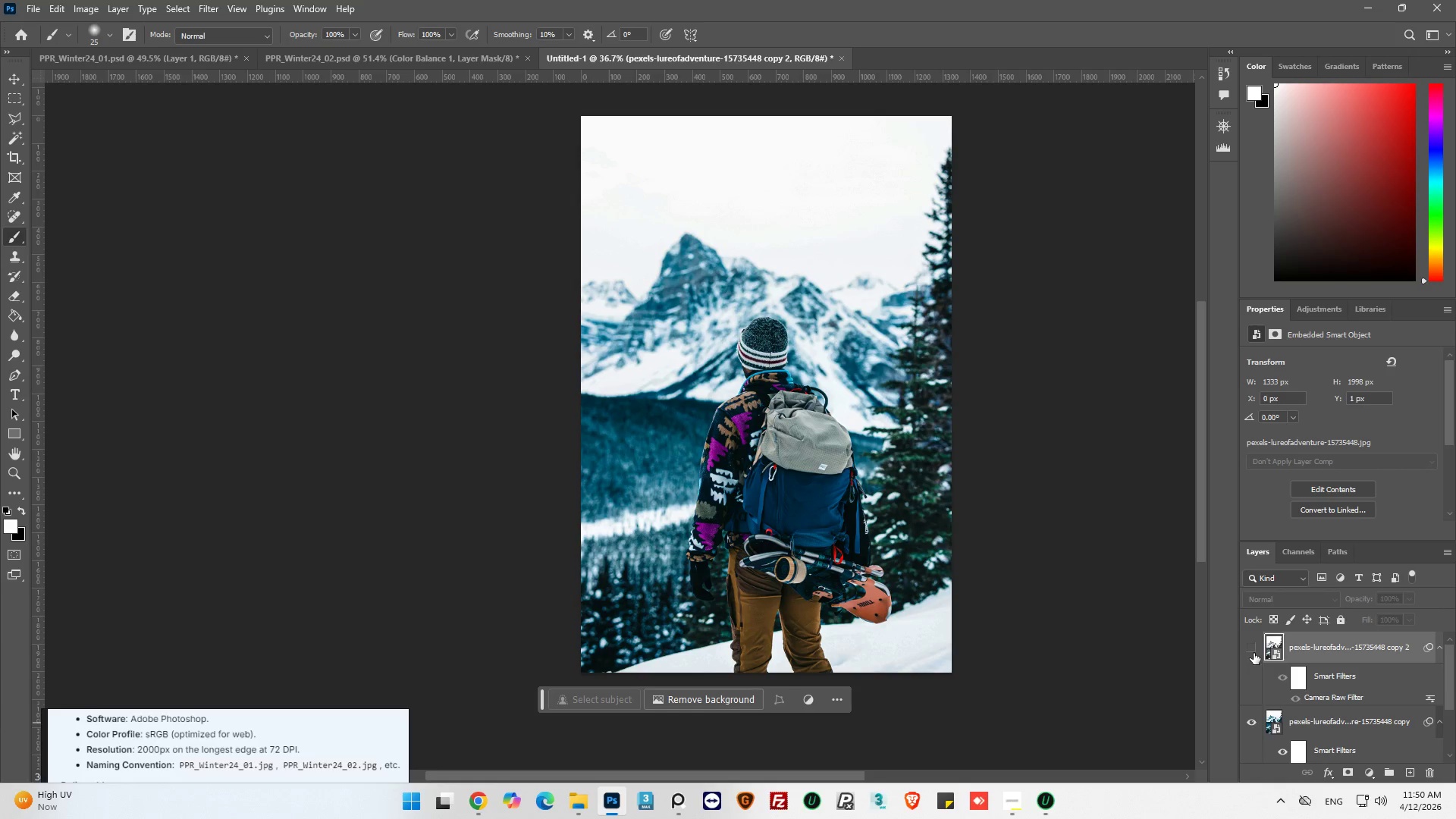 
left_click([1254, 651])
 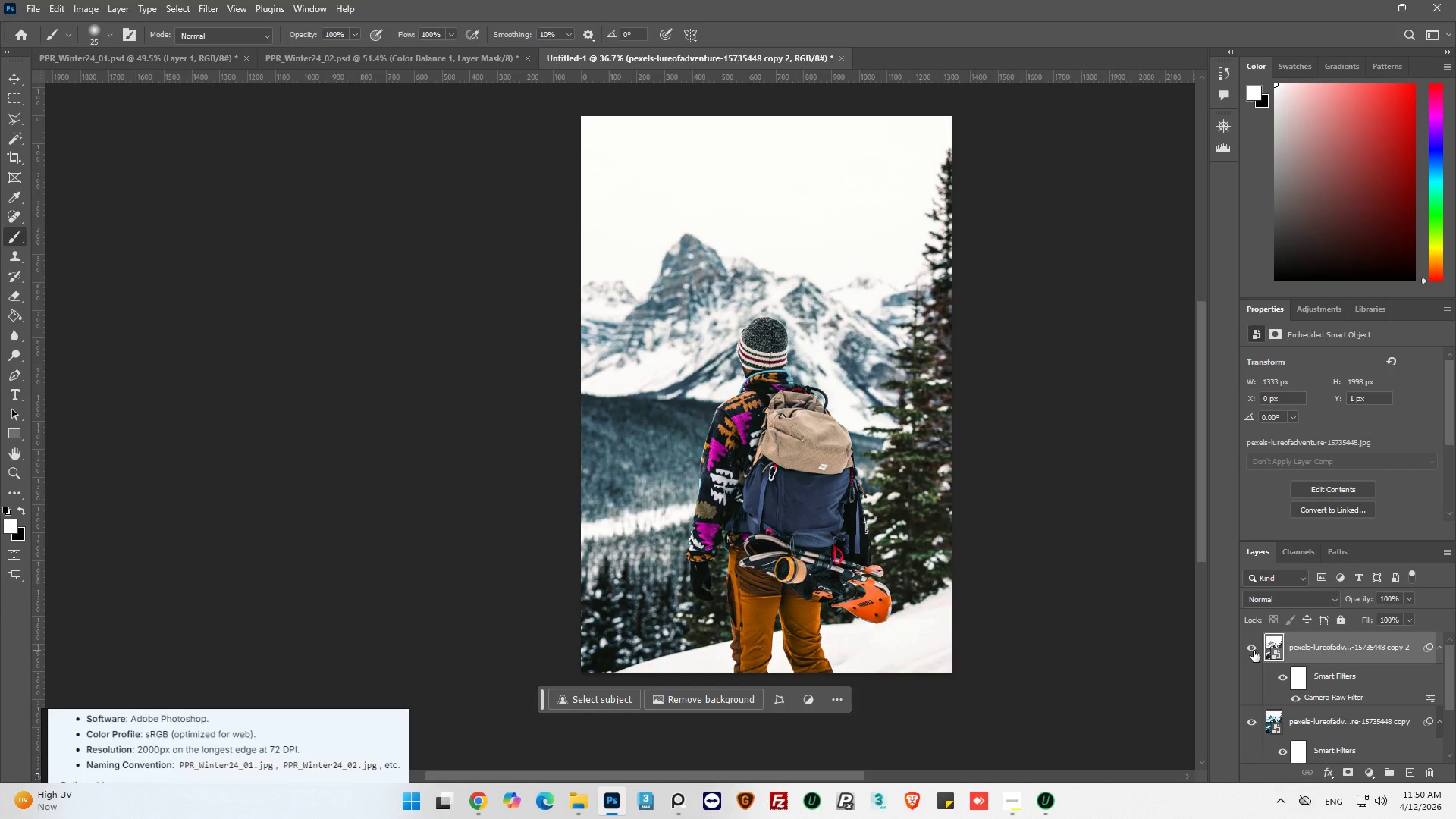 
left_click([1254, 651])
 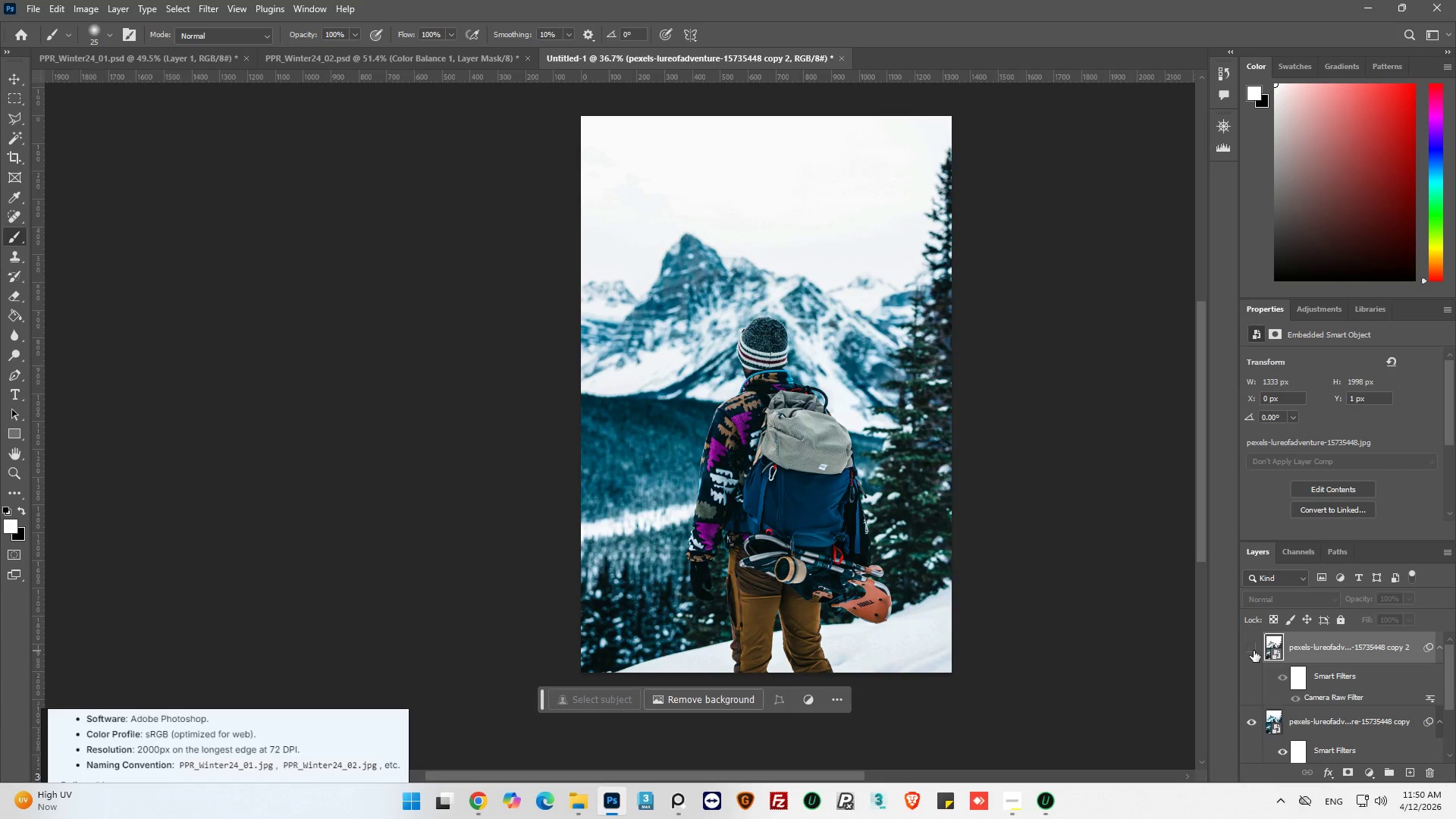 
left_click([1254, 651])
 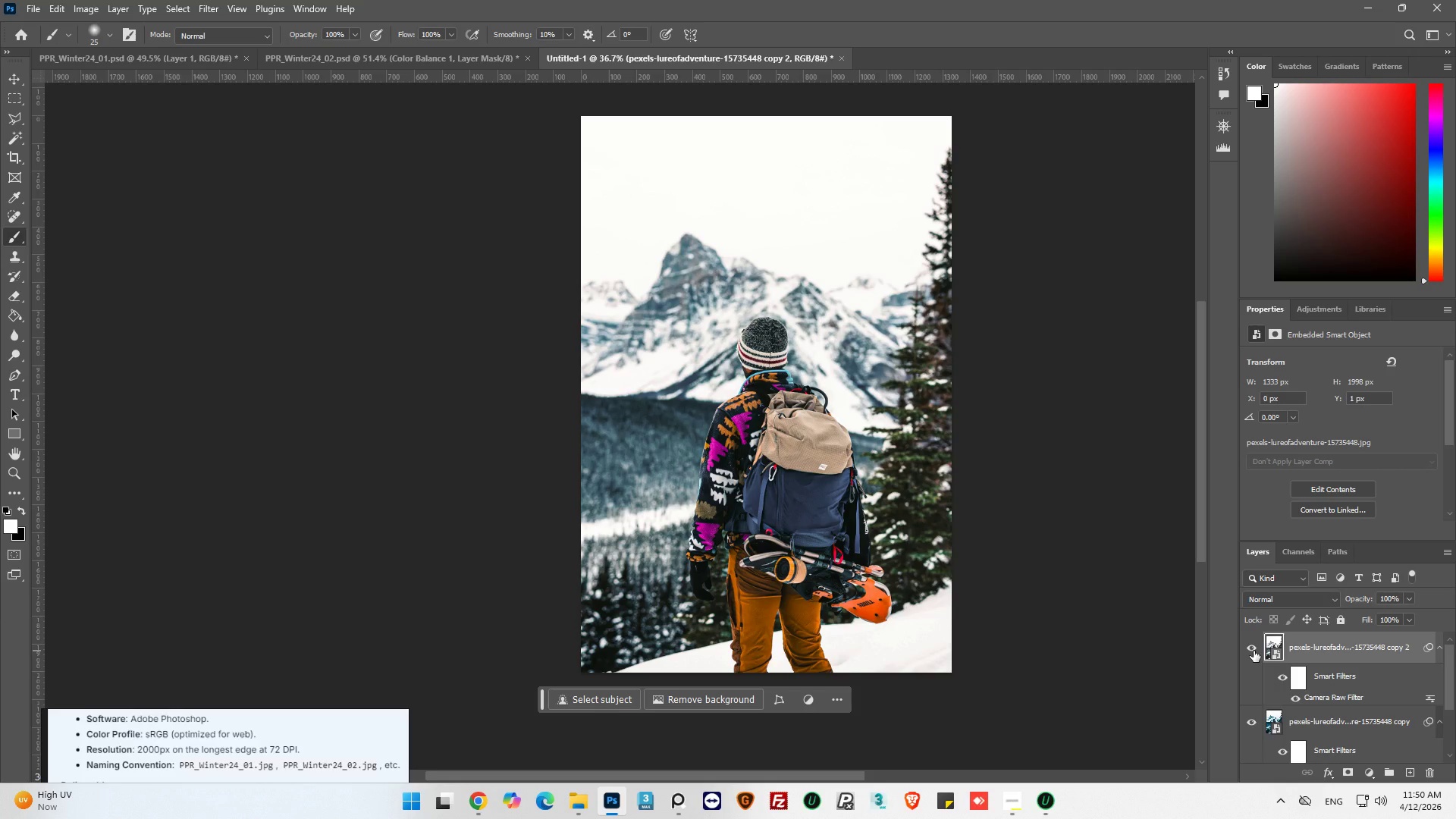 
left_click([1254, 651])
 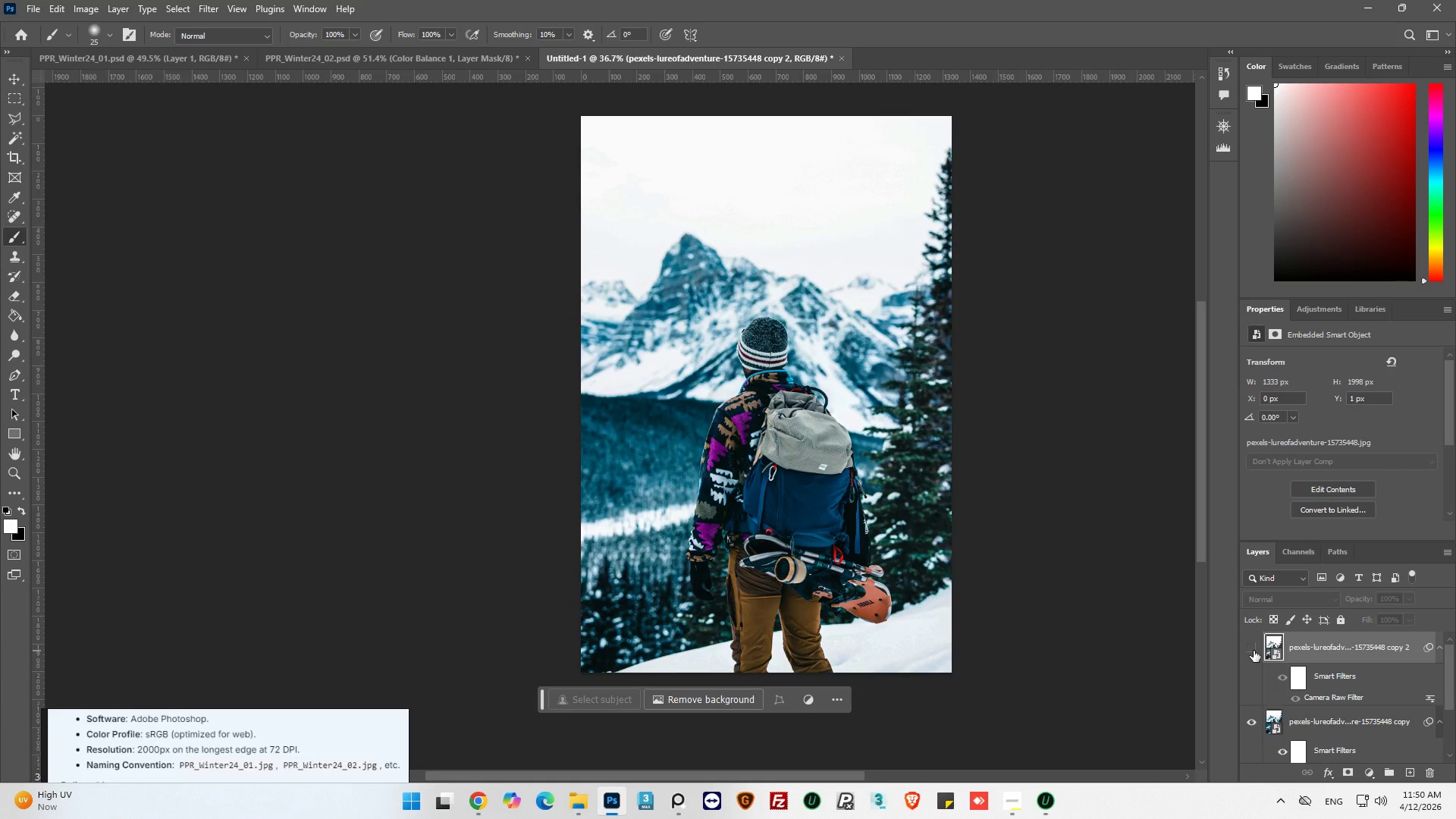 
left_click([1254, 651])
 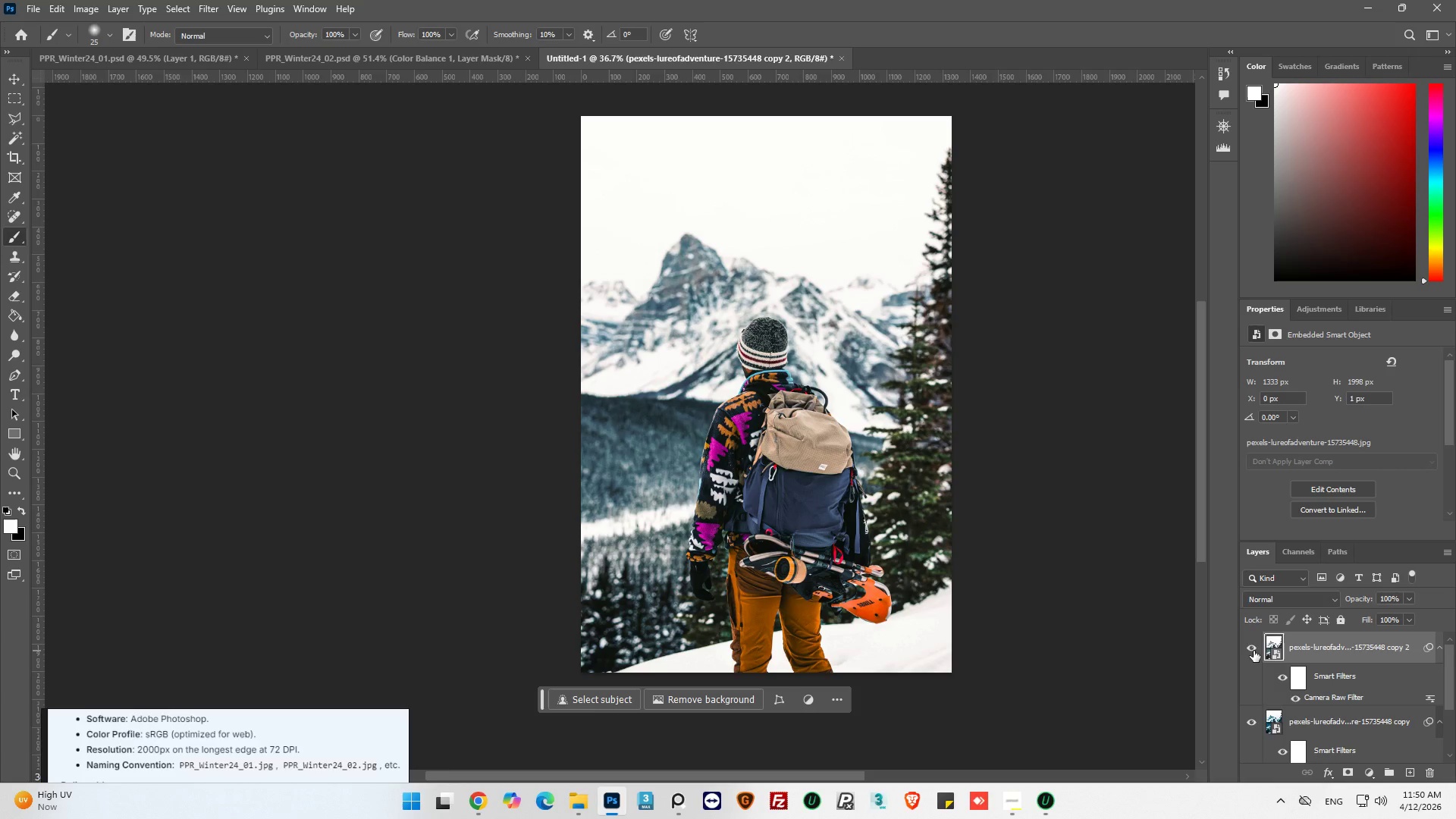 
left_click([1254, 651])
 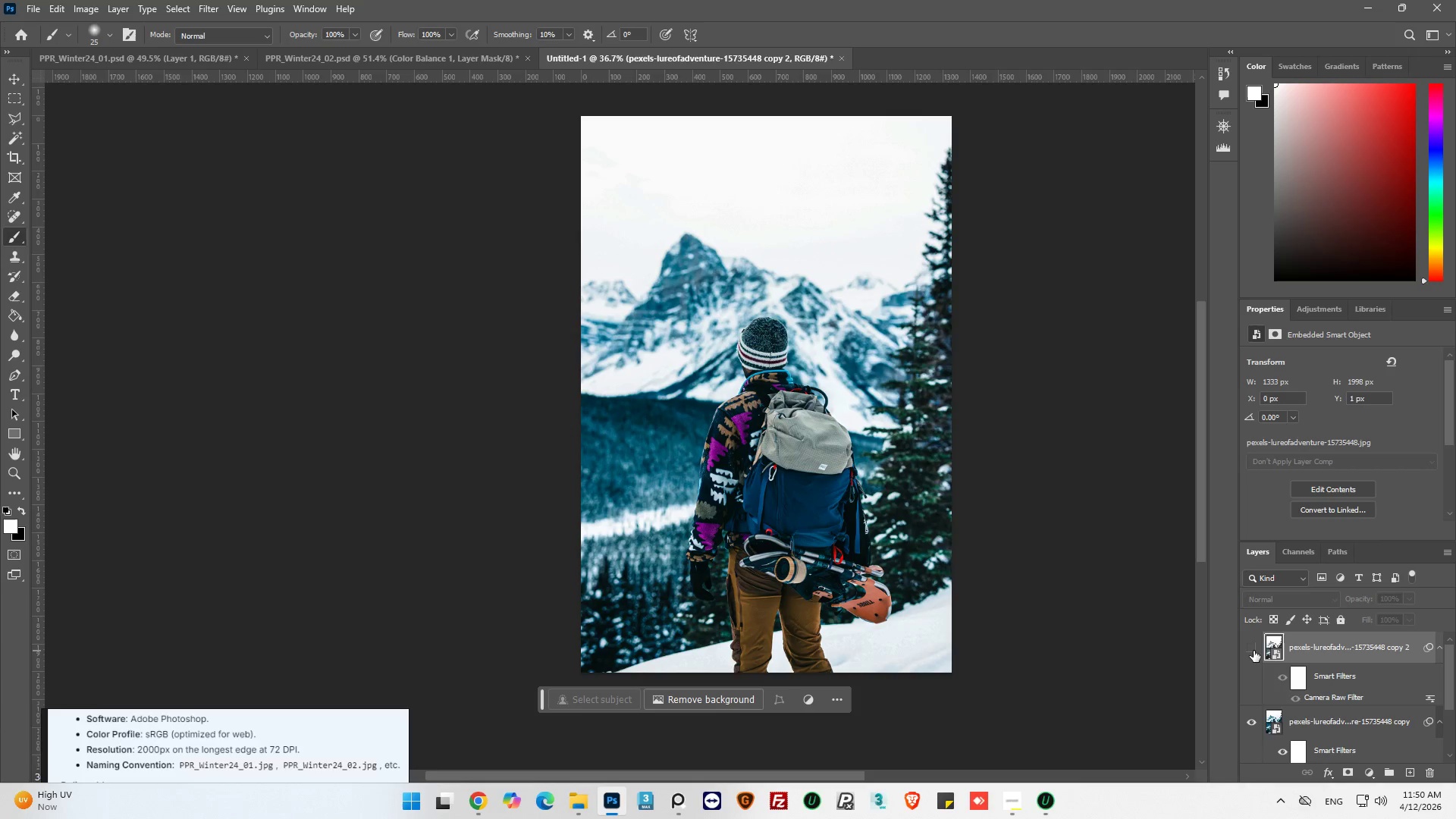 
left_click([1254, 651])
 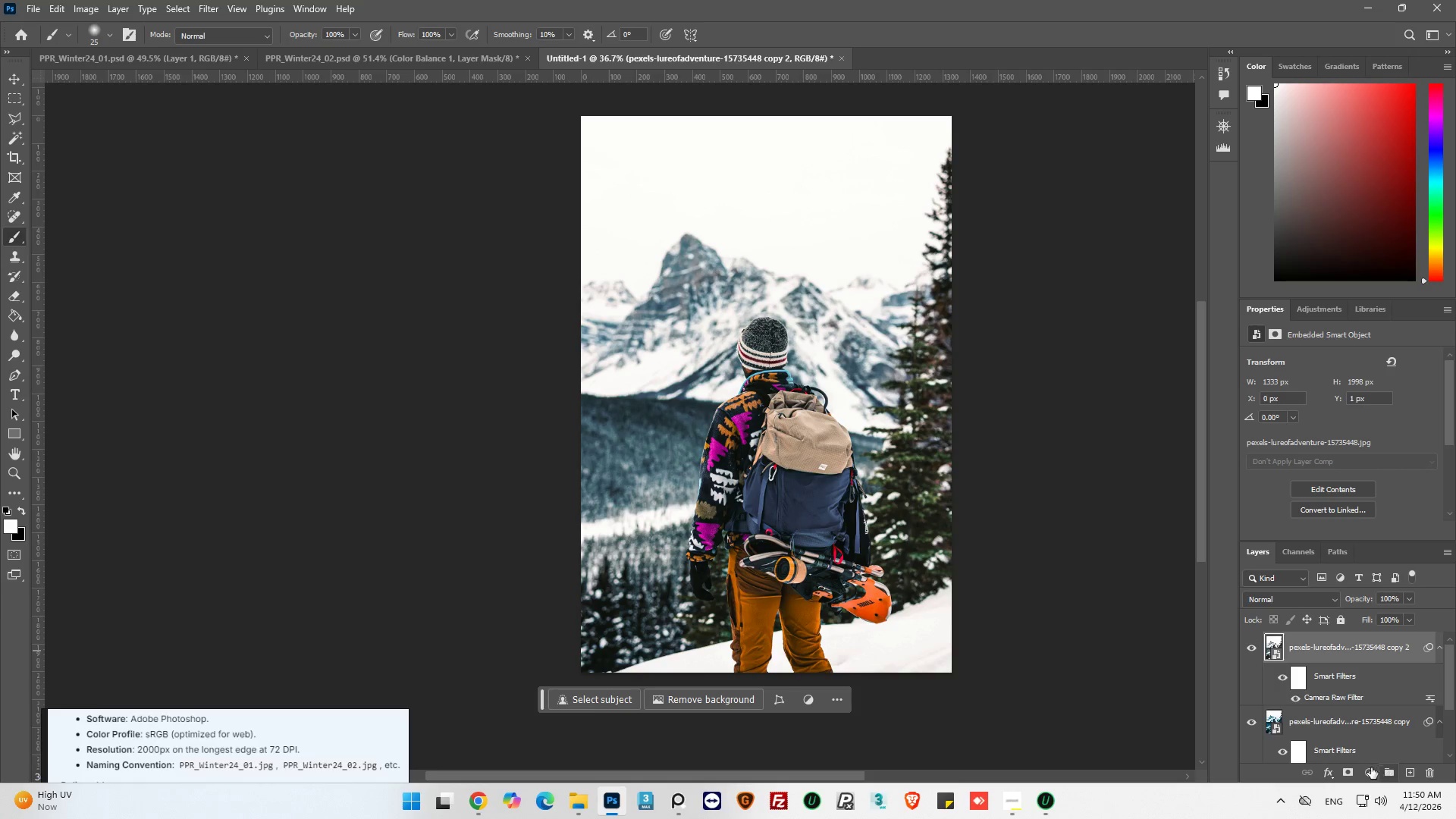 
left_click([1369, 770])
 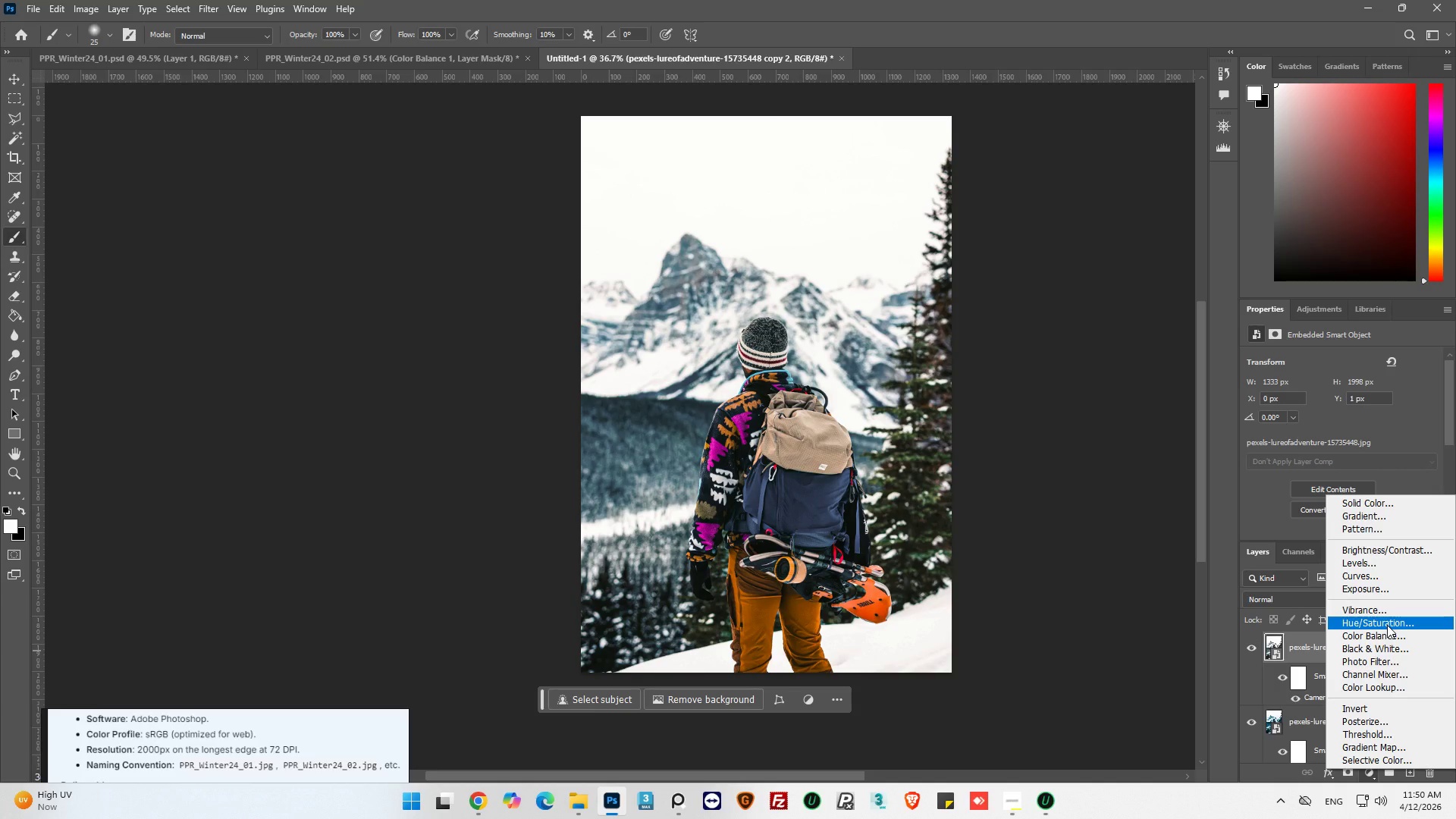 
left_click([1387, 625])
 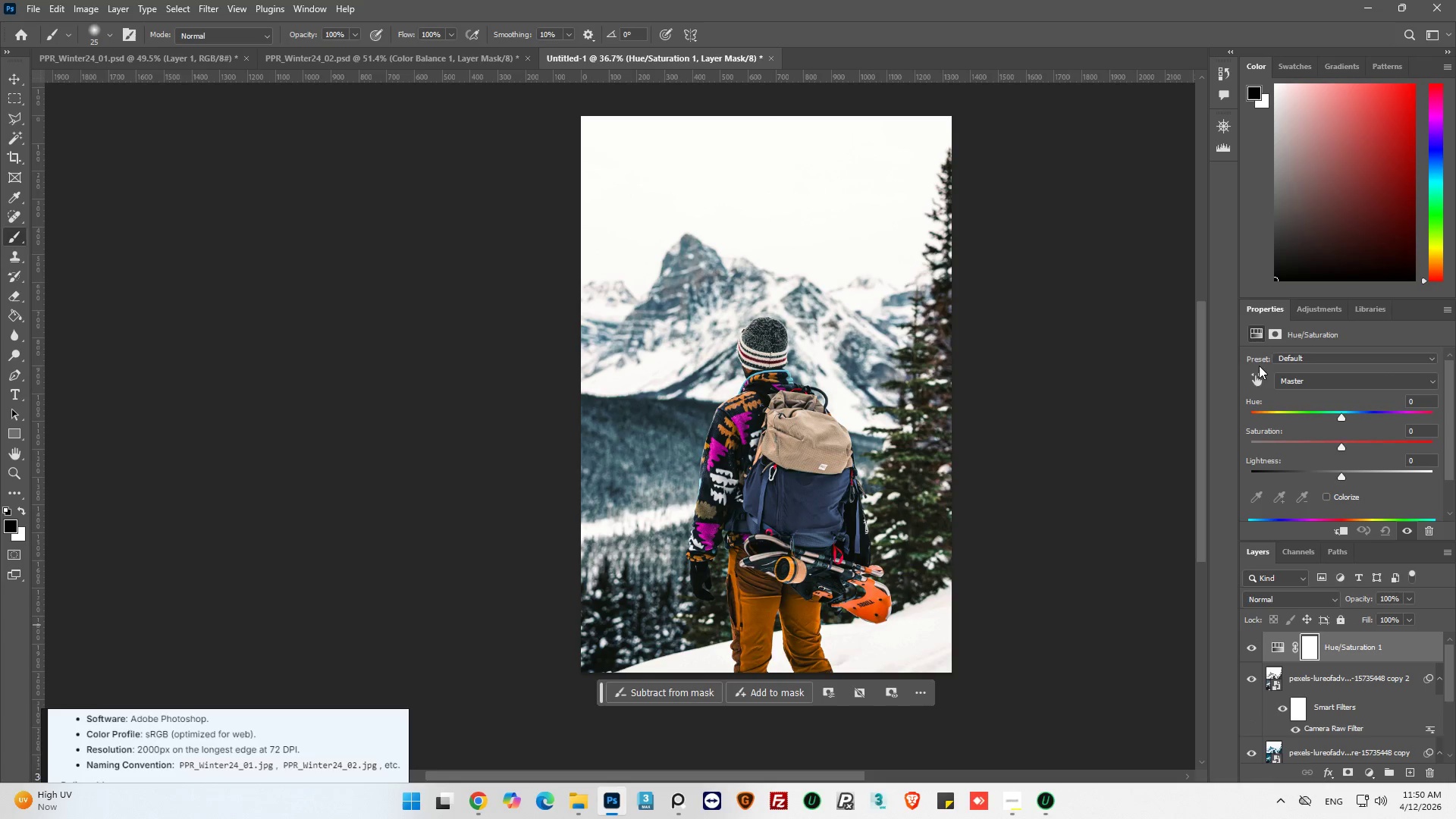 
left_click([1259, 378])